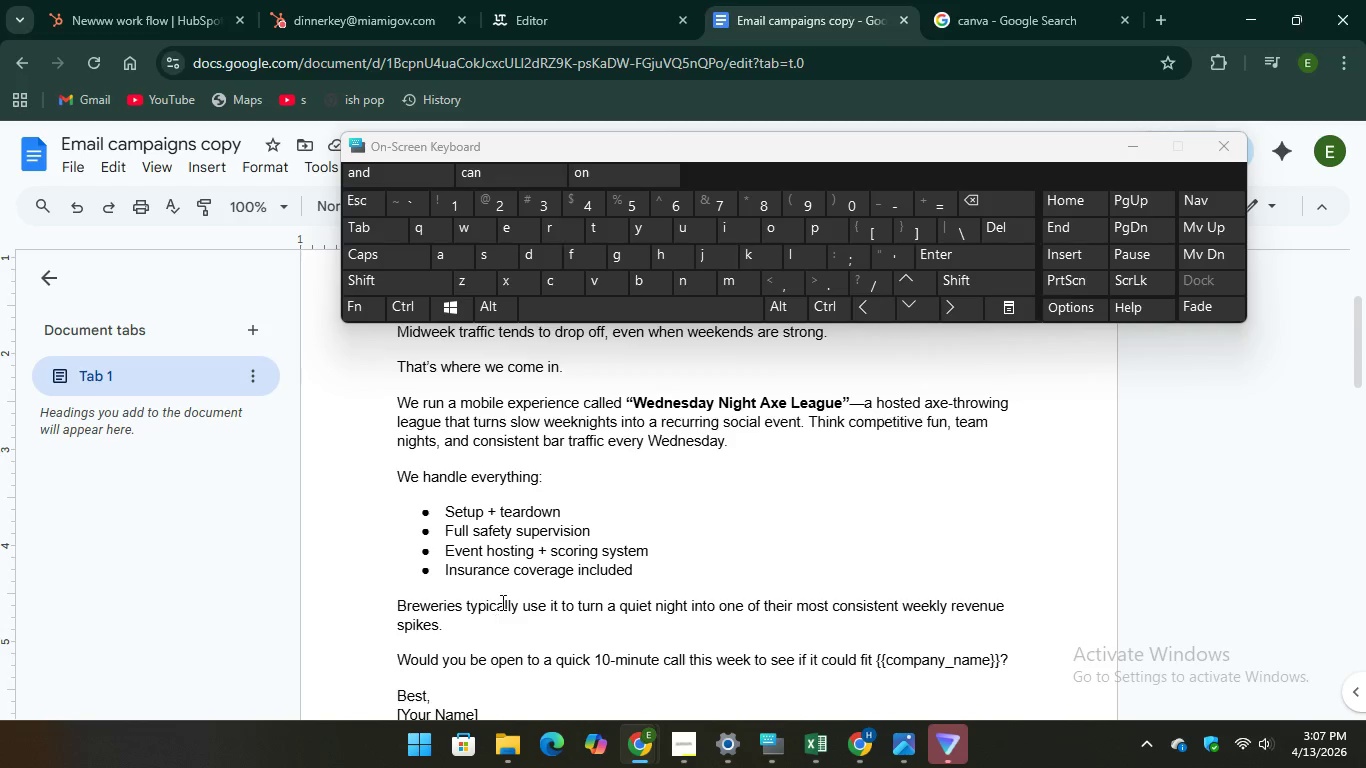 
left_click([488, 621])
 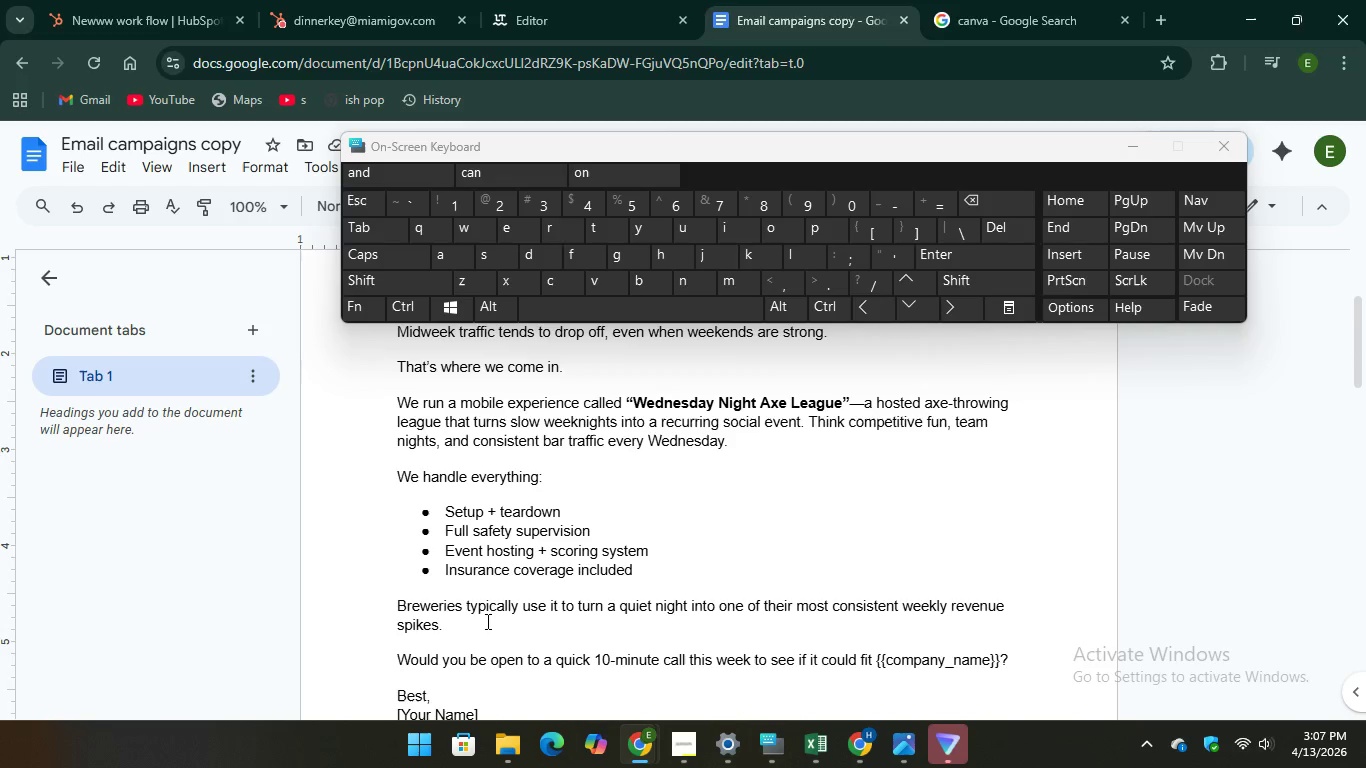 
left_click_drag(start_coordinate=[488, 621], to_coordinate=[392, 621])
 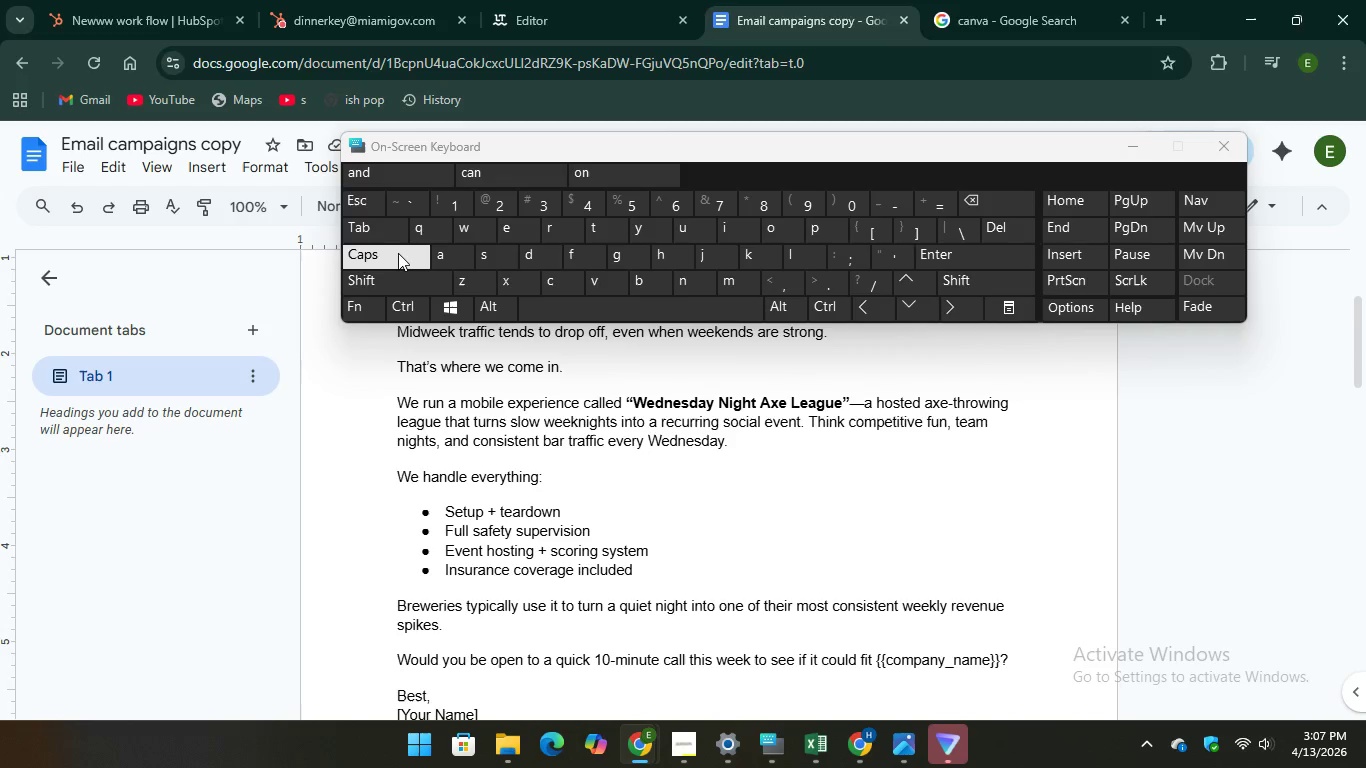 
key(CapsLock)
 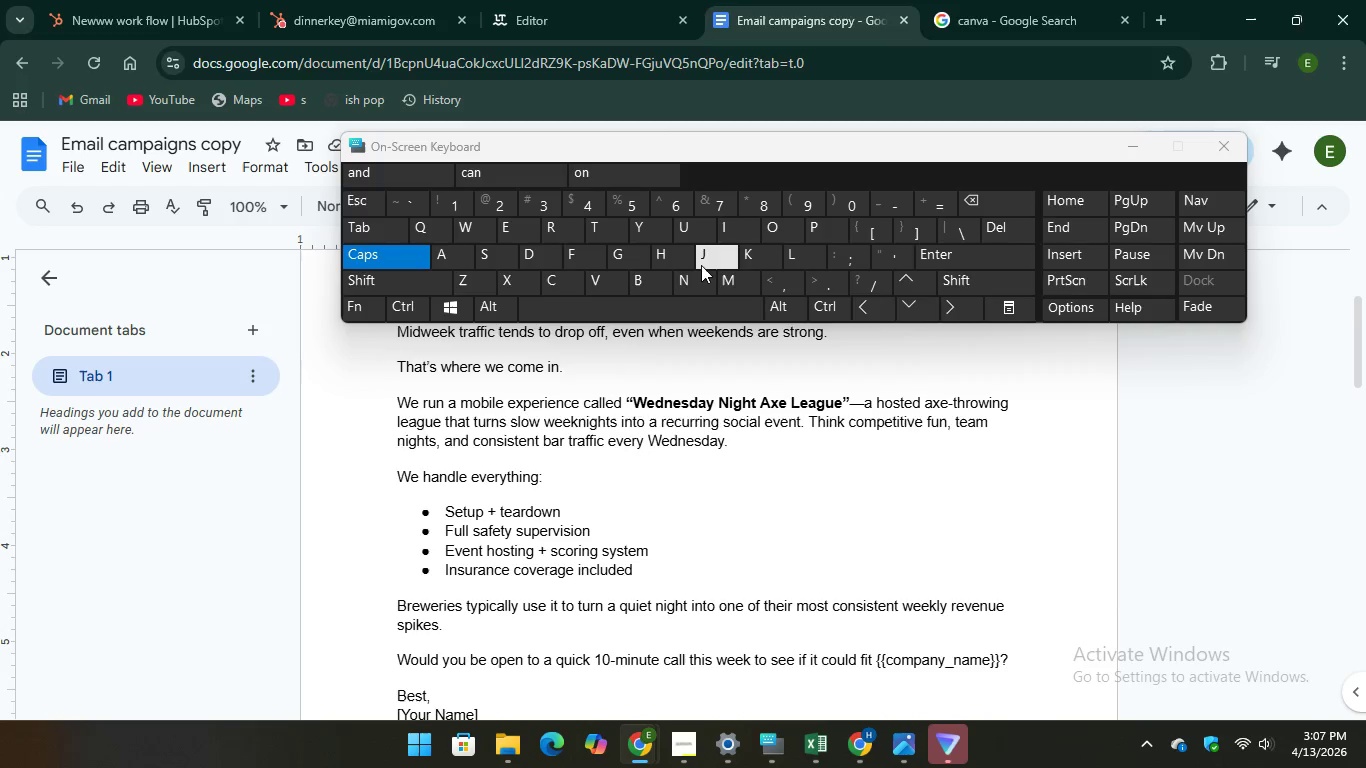 
key(J)
 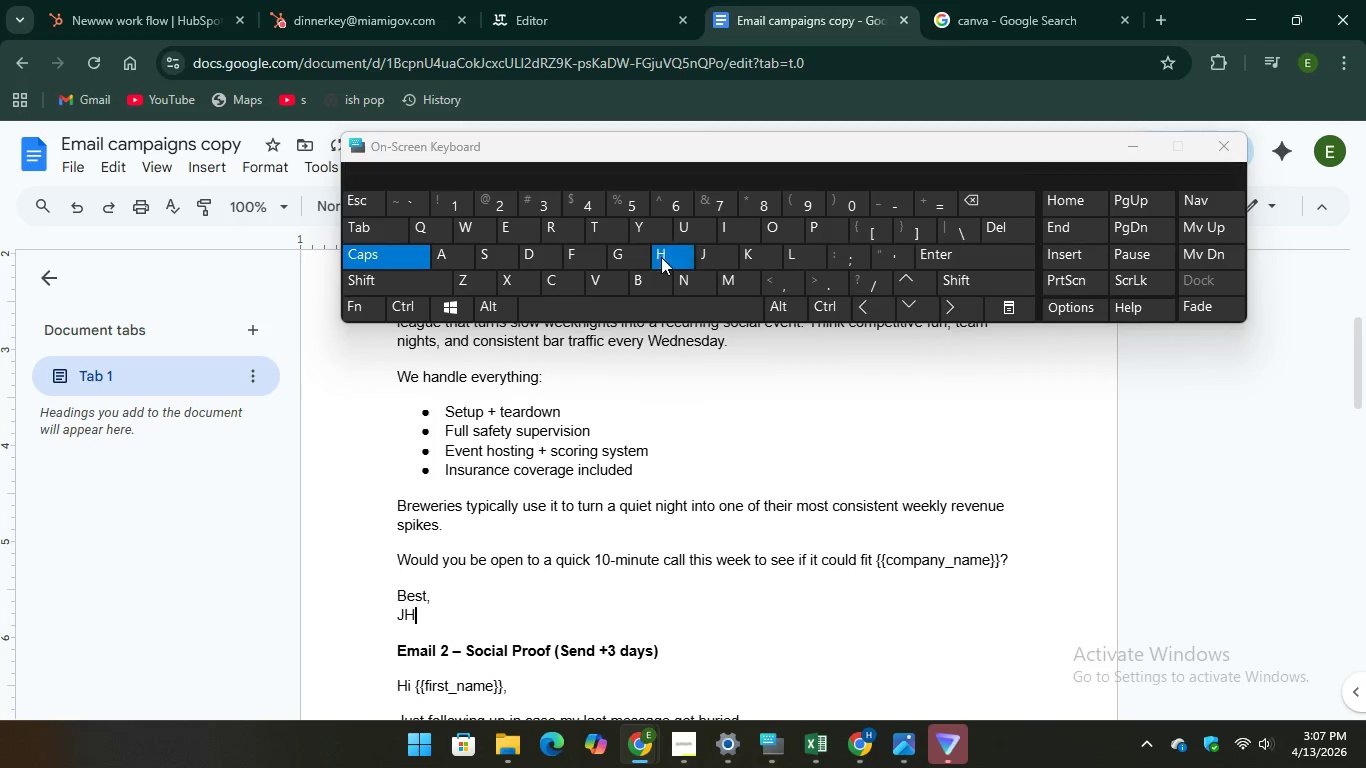 
type(HO)
 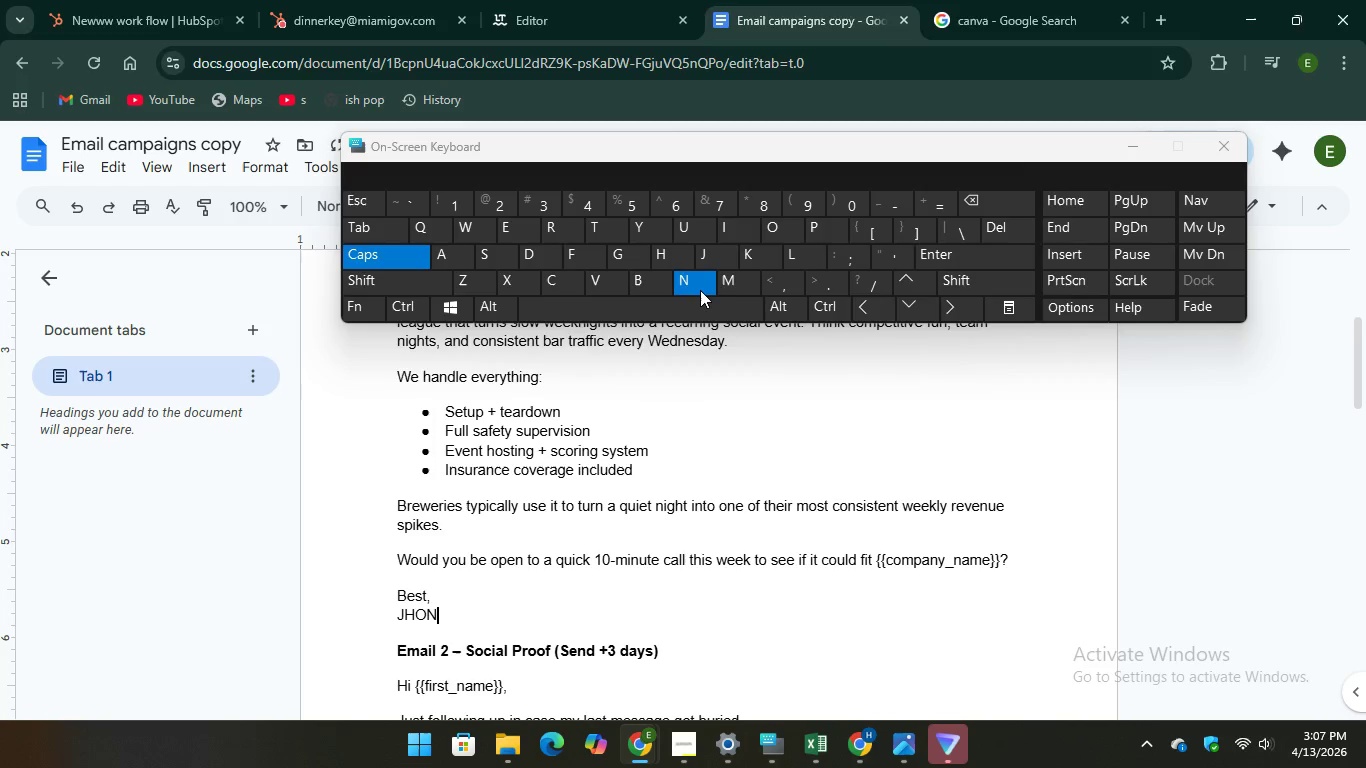 
key(N)
 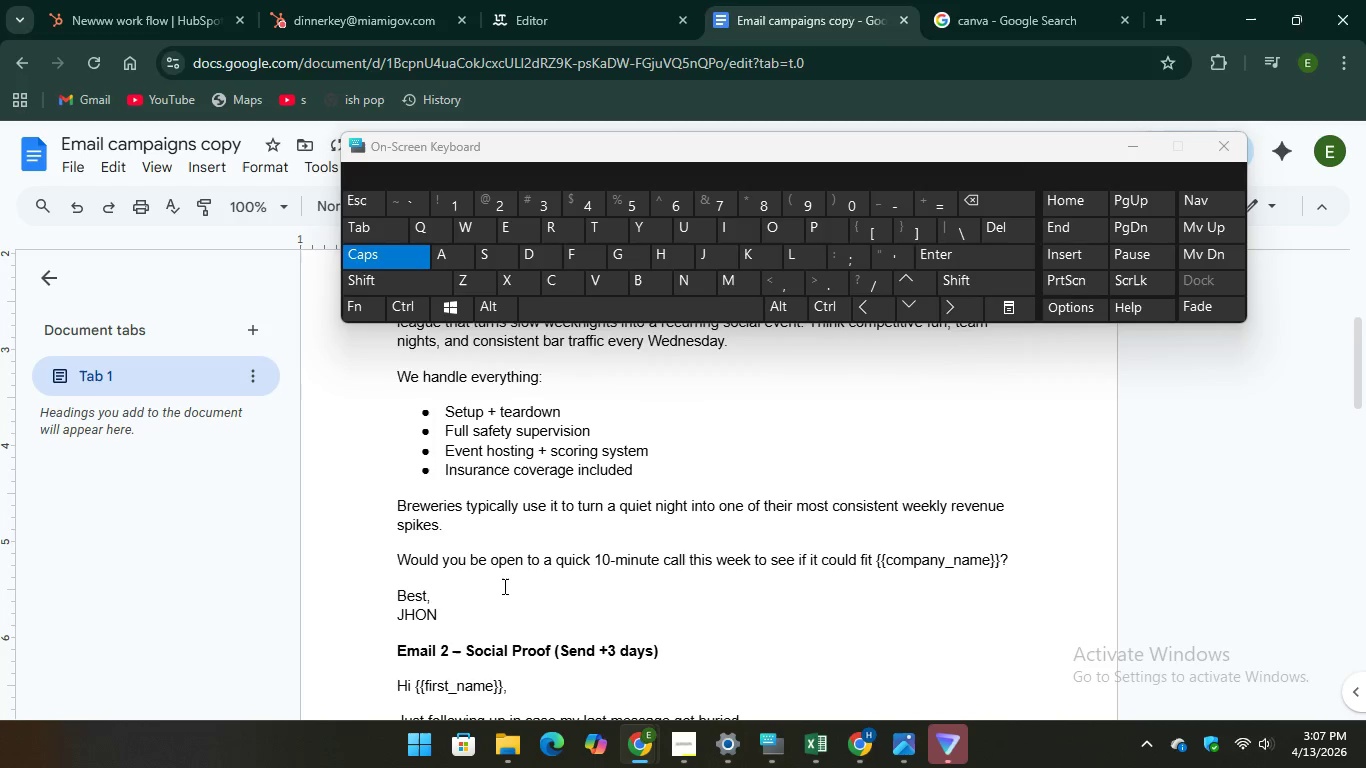 
left_click([503, 586])
 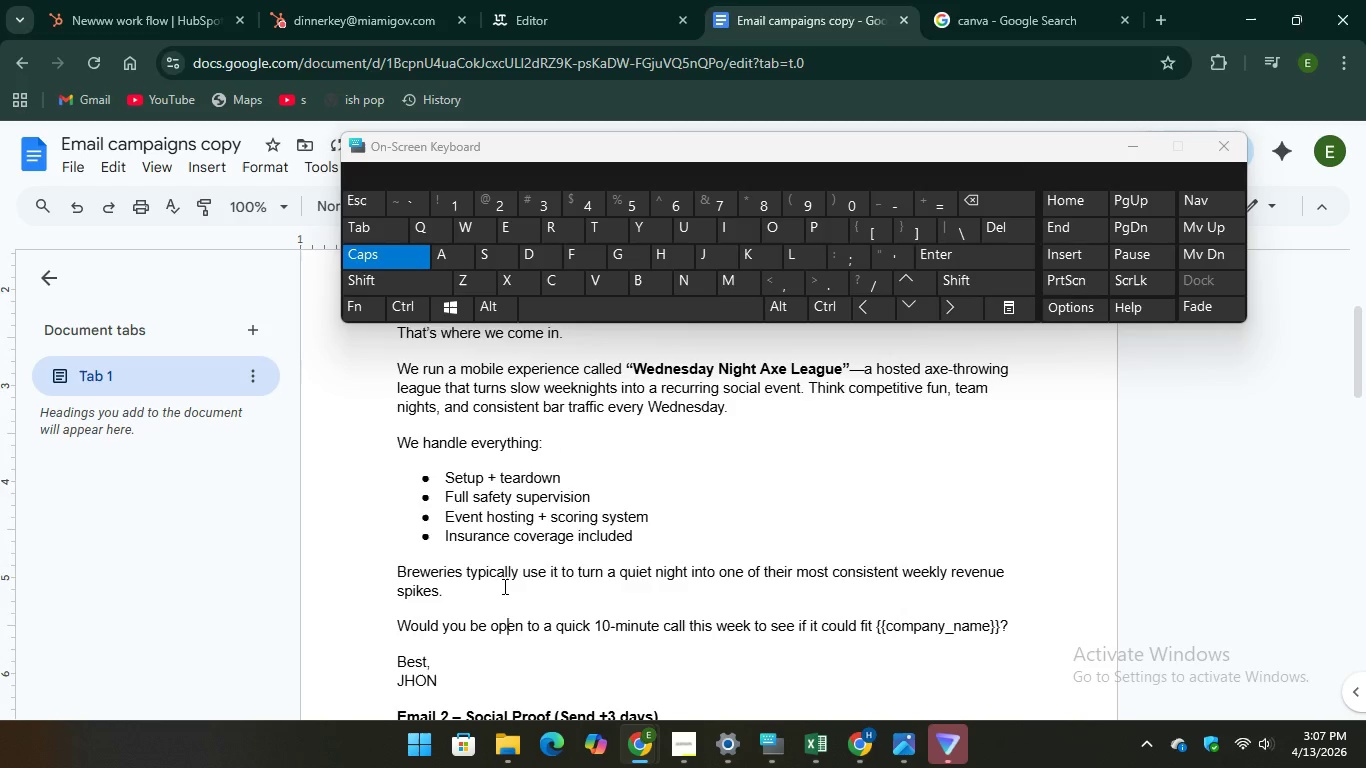 
scroll: coordinate [503, 586], scroll_direction: up, amount: 3.0
 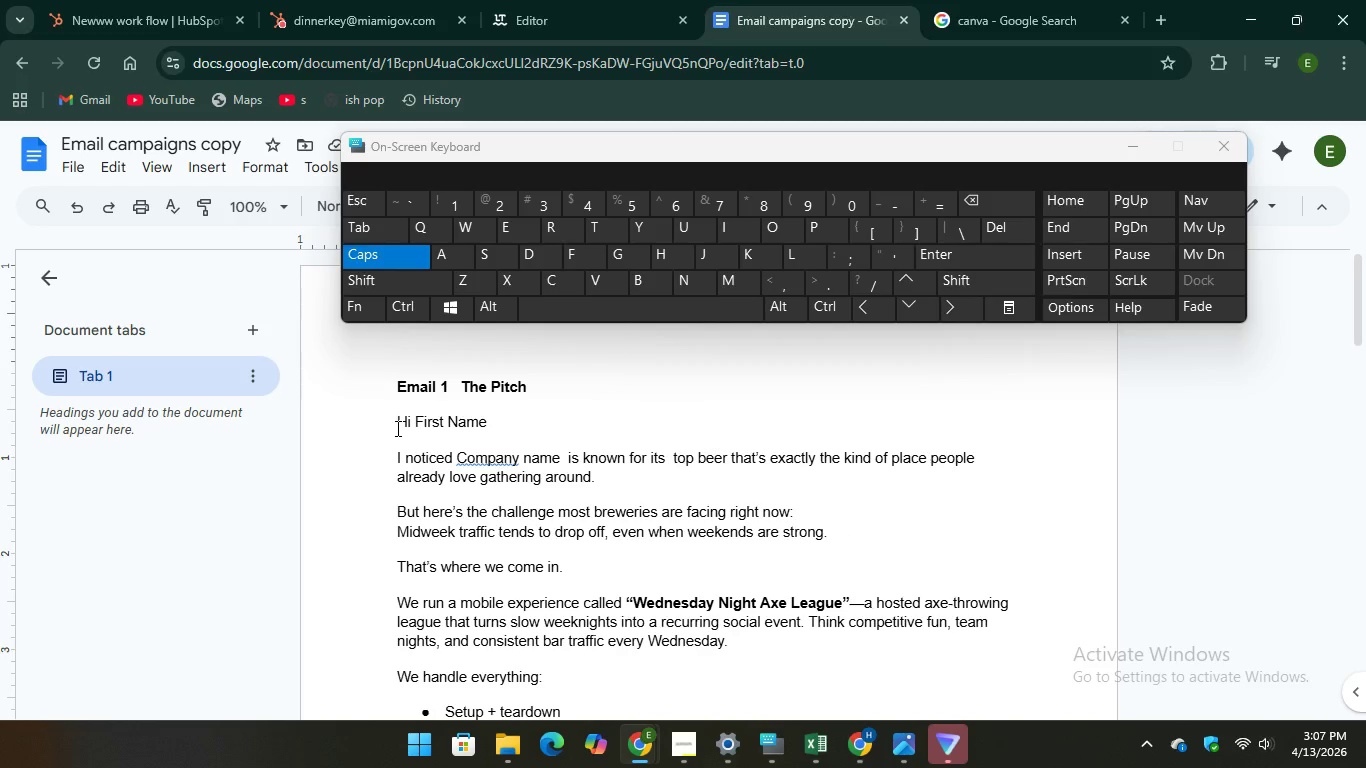 
left_click_drag(start_coordinate=[394, 421], to_coordinate=[454, 615])
 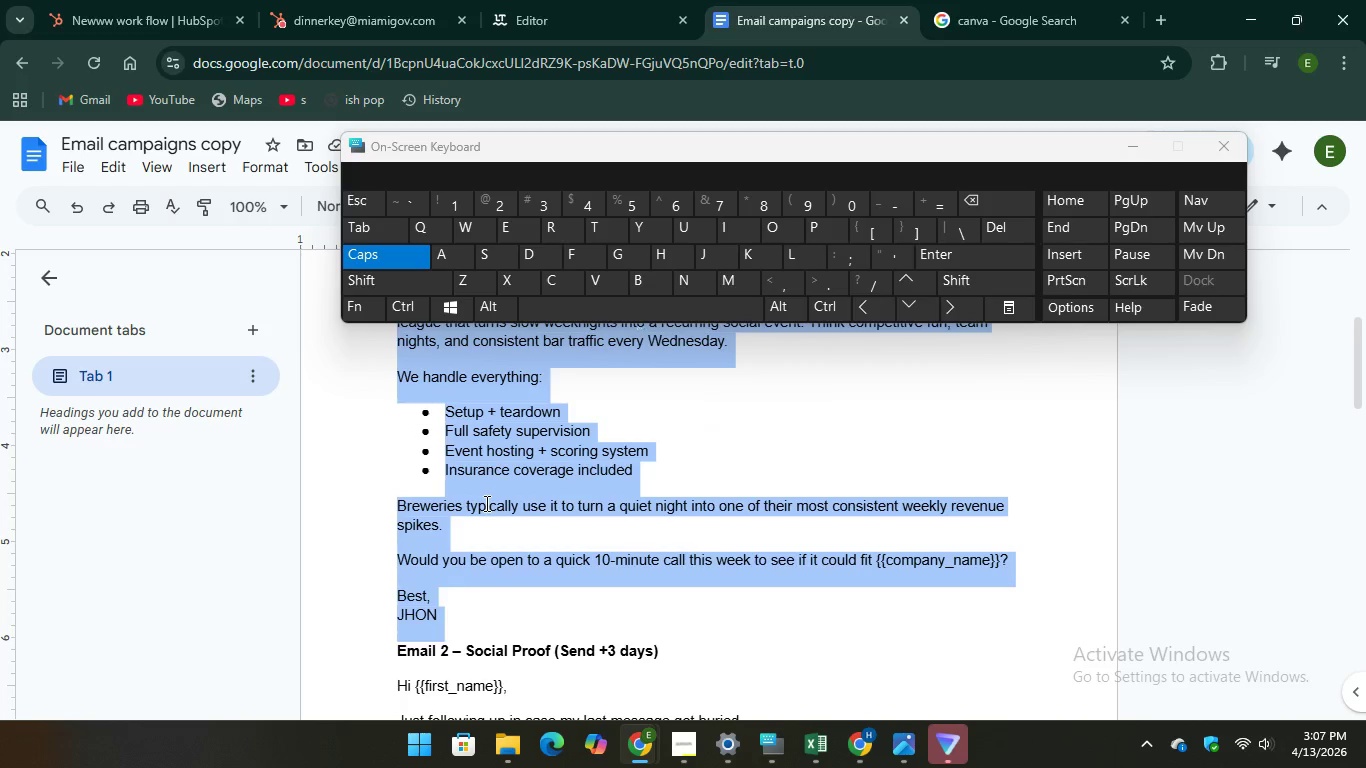 
scroll: coordinate [479, 603], scroll_direction: down, amount: 3.0
 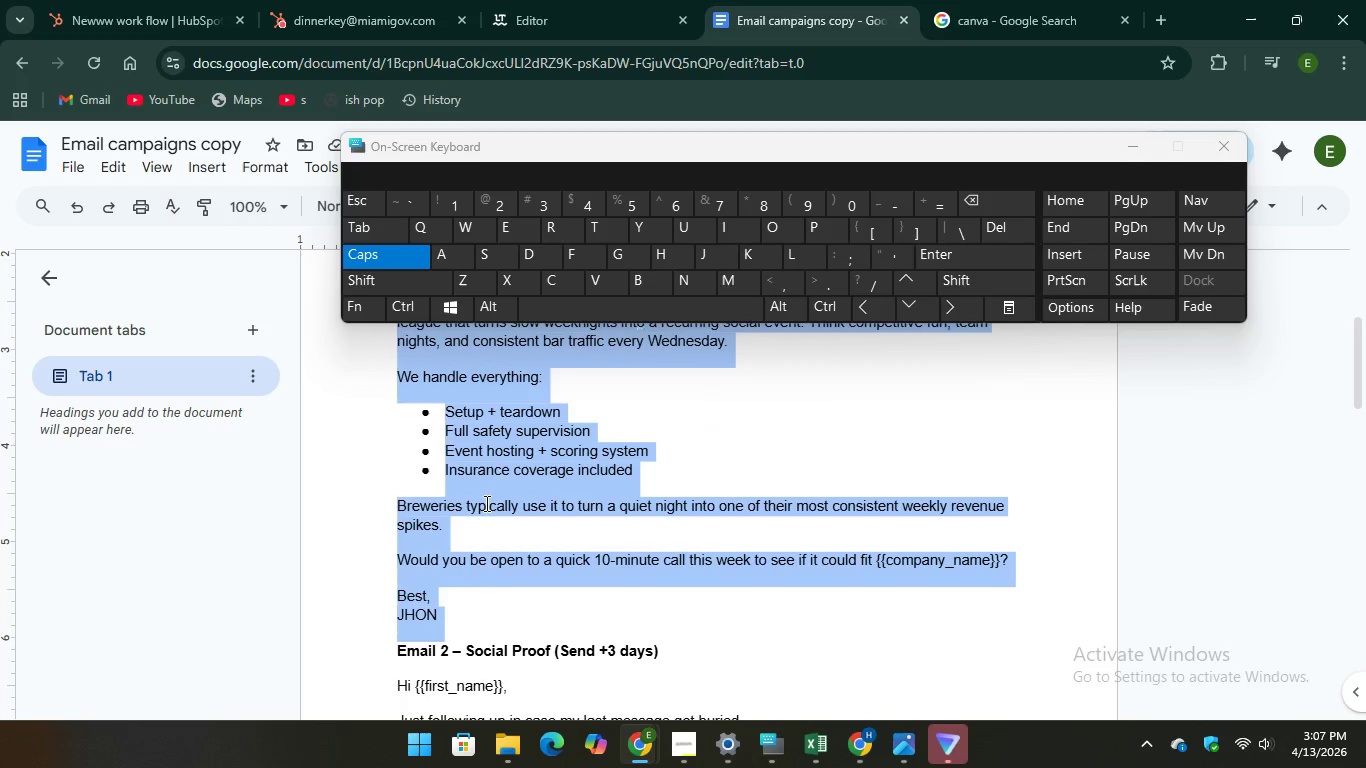 
right_click([486, 502])
 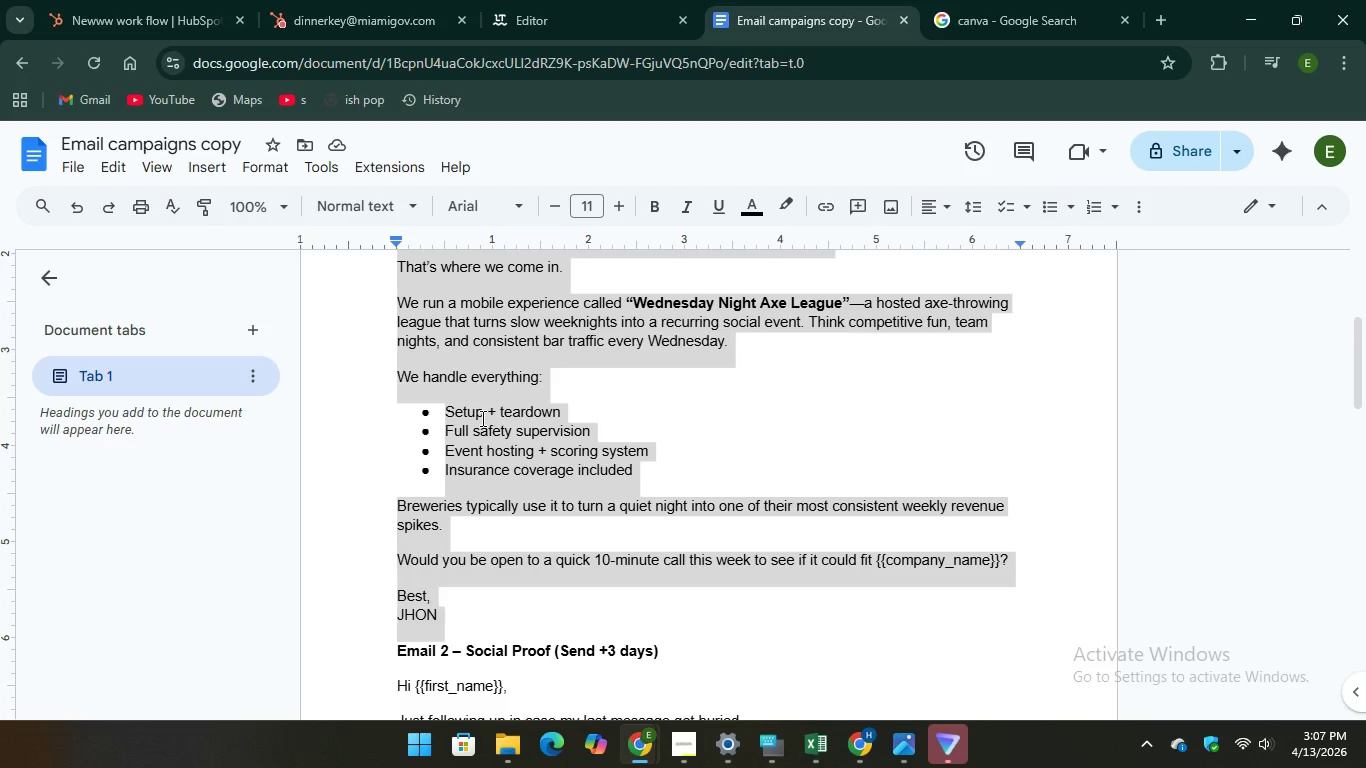 
right_click([471, 424])
 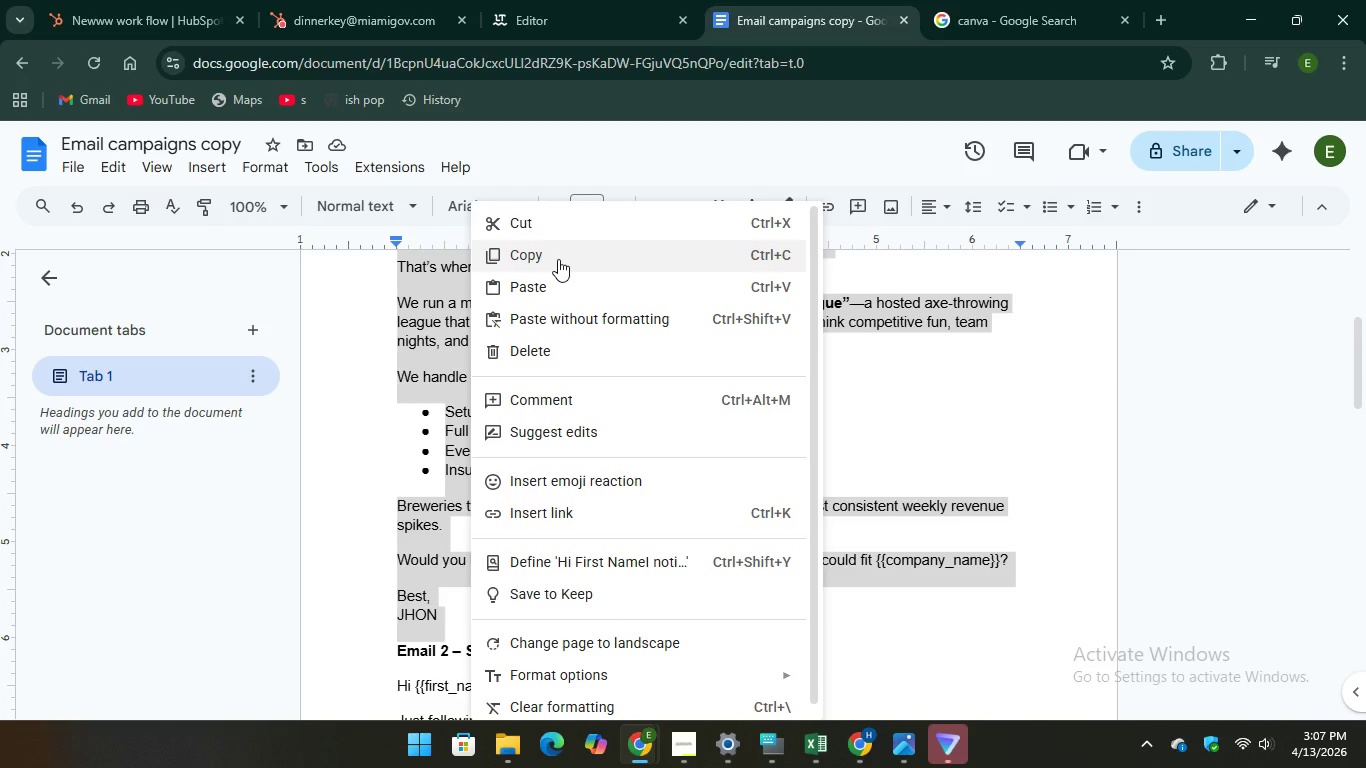 
left_click([558, 259])
 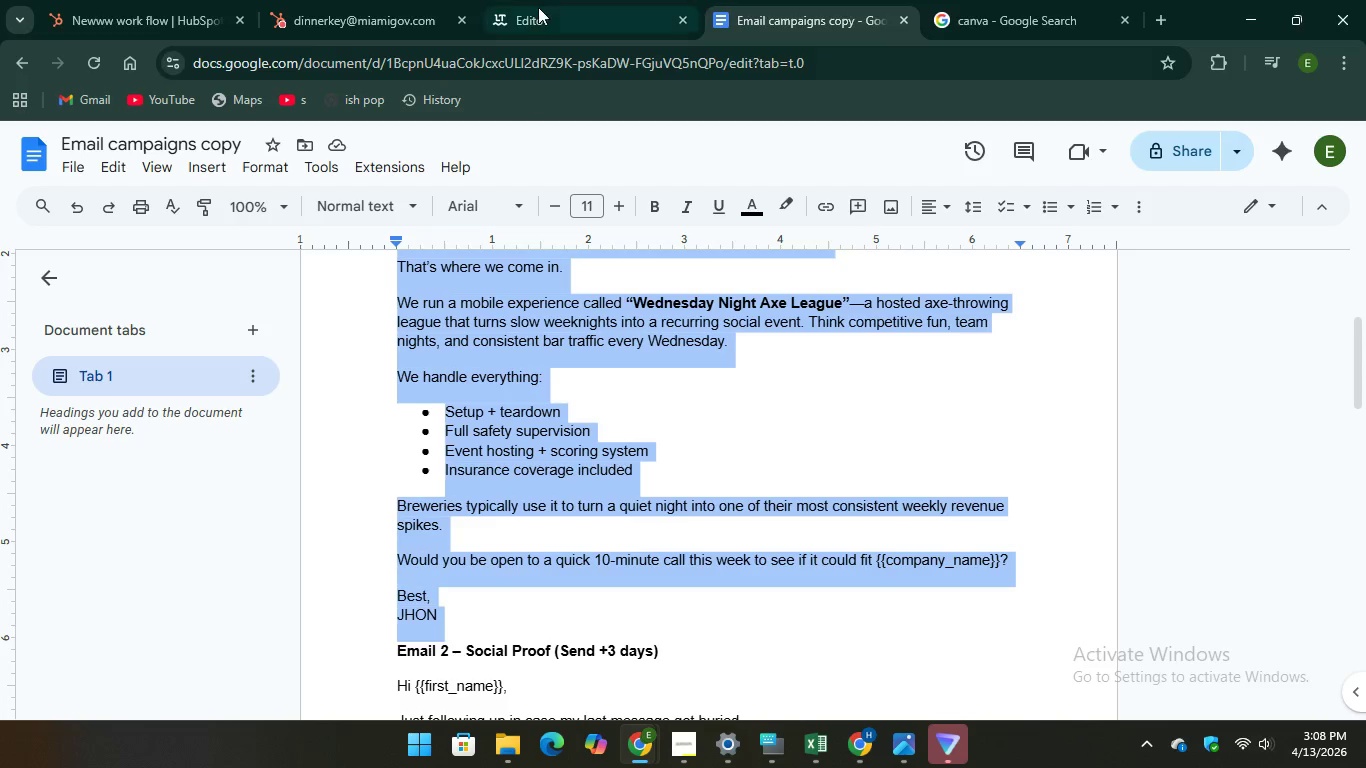 
left_click([538, 0])
 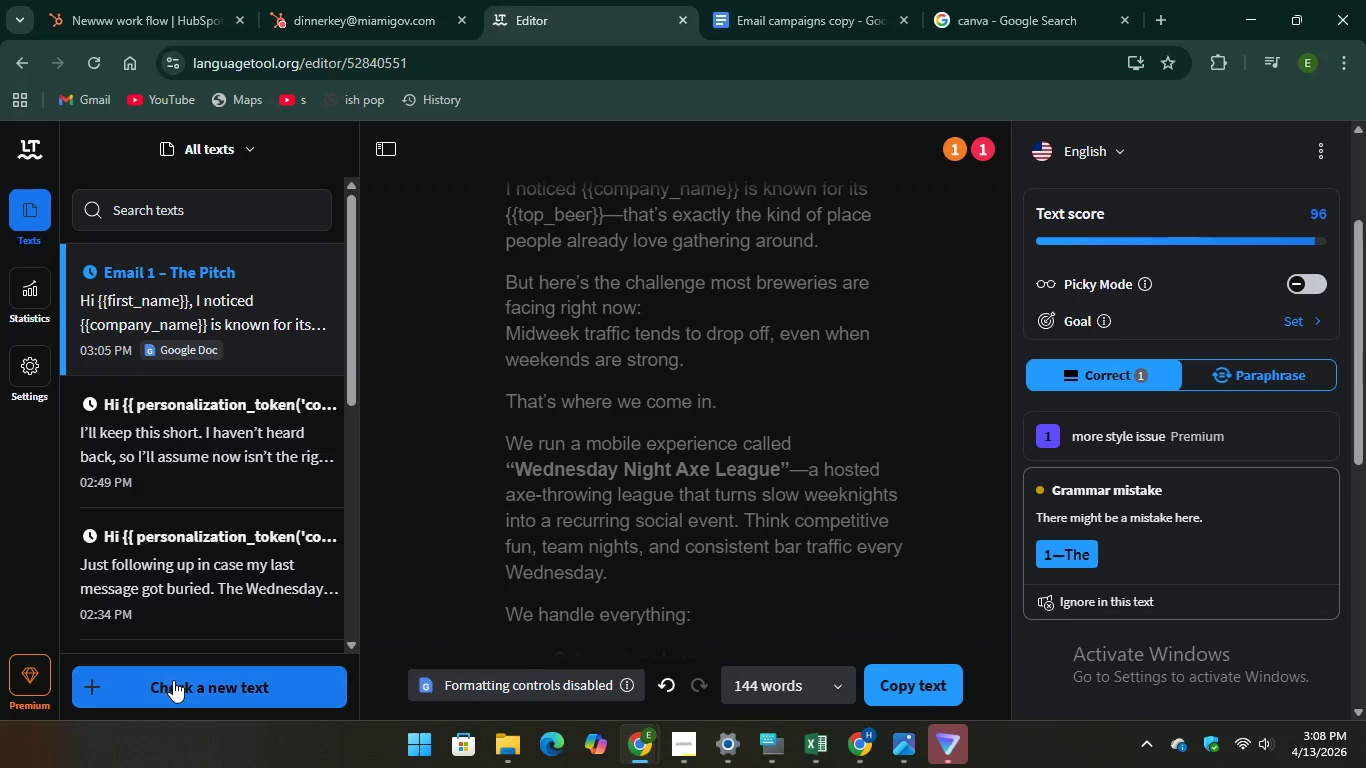 
left_click([173, 680])
 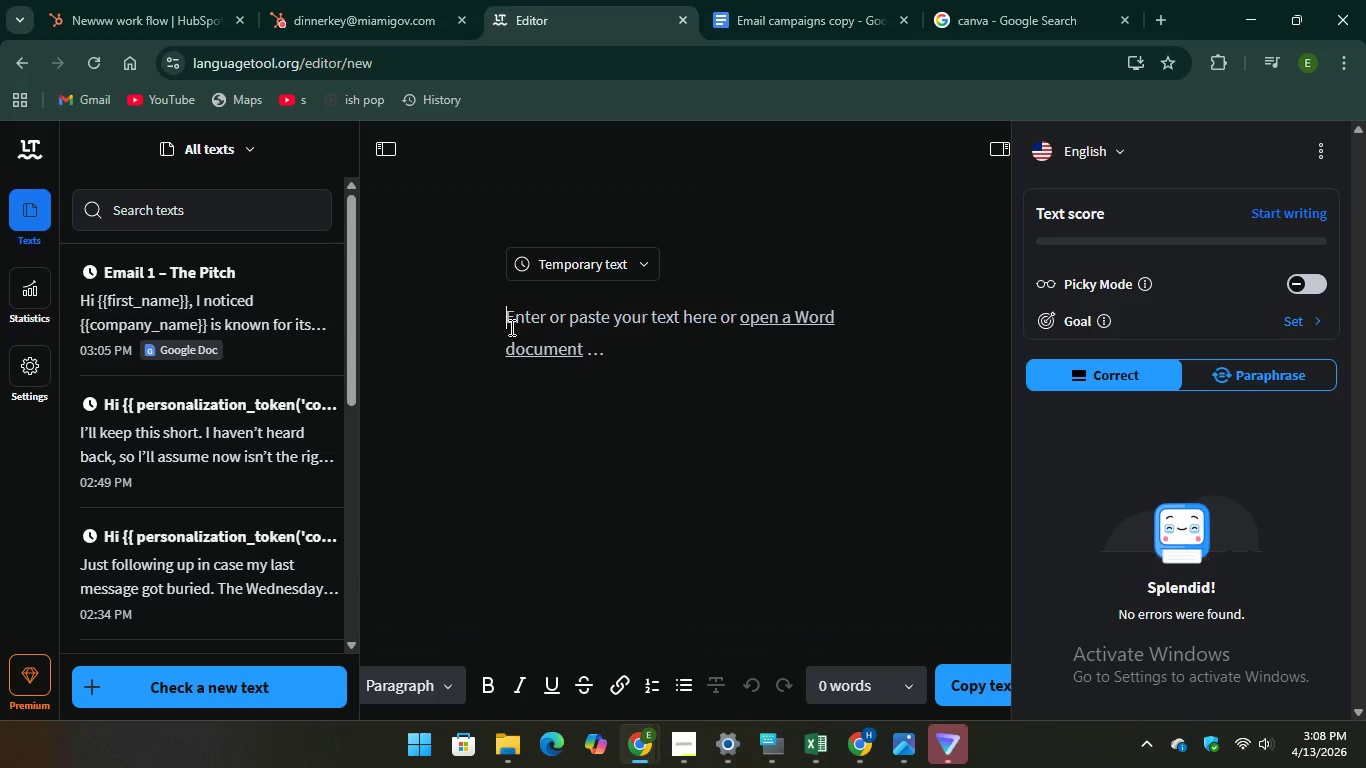 
right_click([510, 327])
 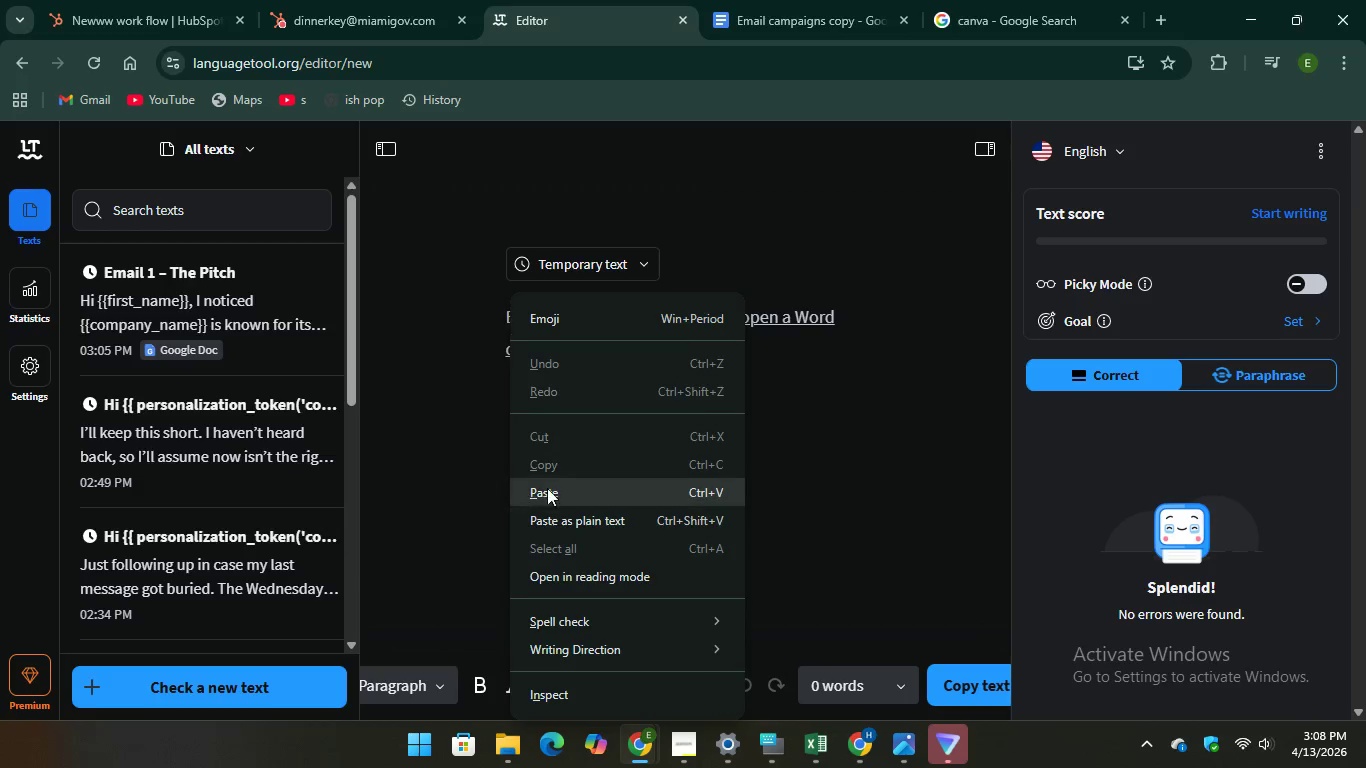 
left_click([547, 488])
 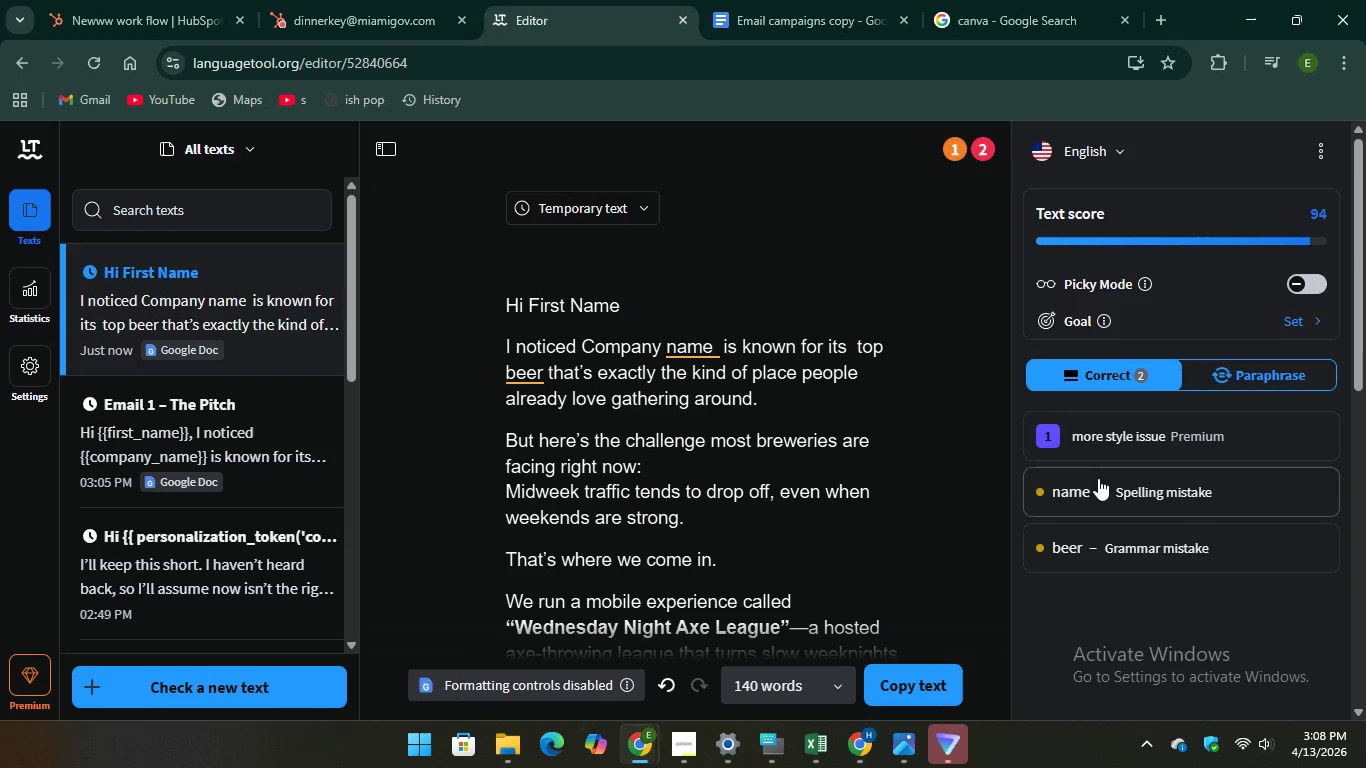 
wait(6.47)
 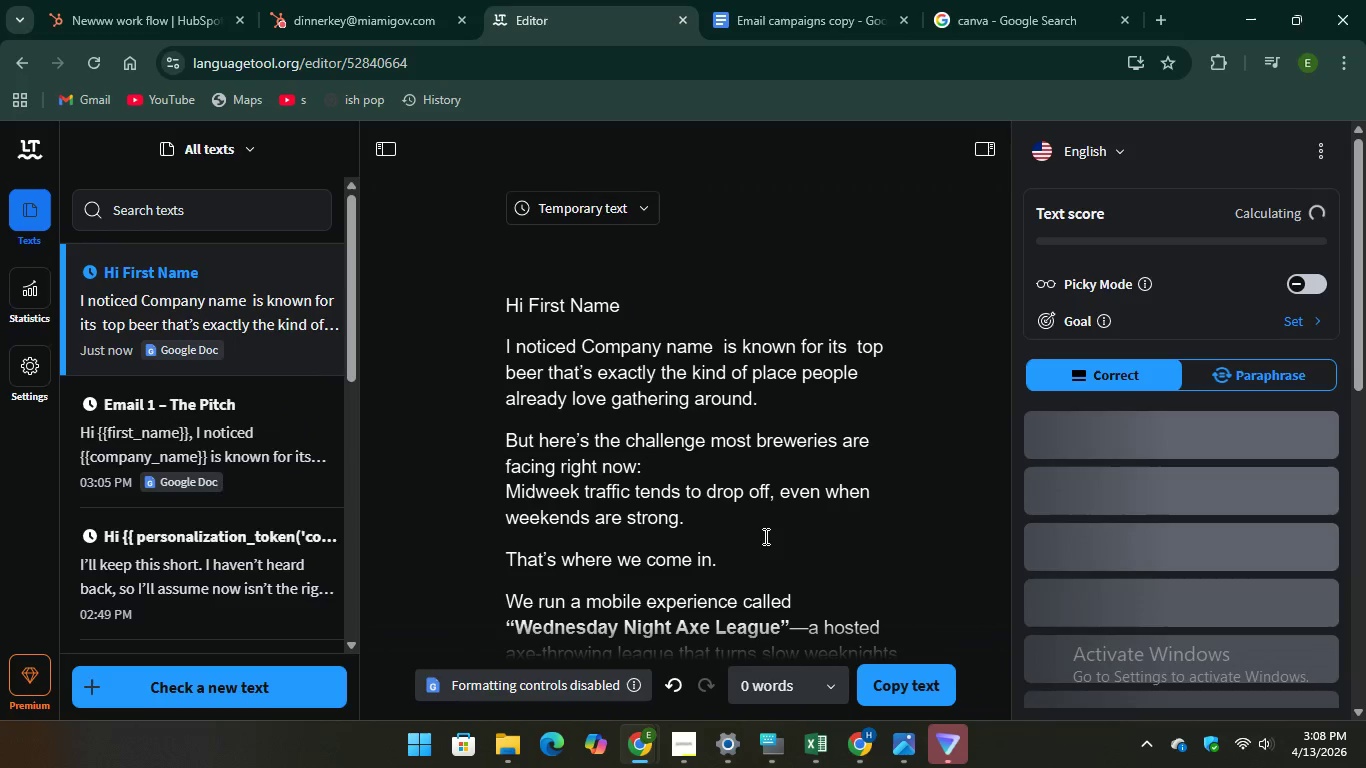 
left_click([1102, 488])
 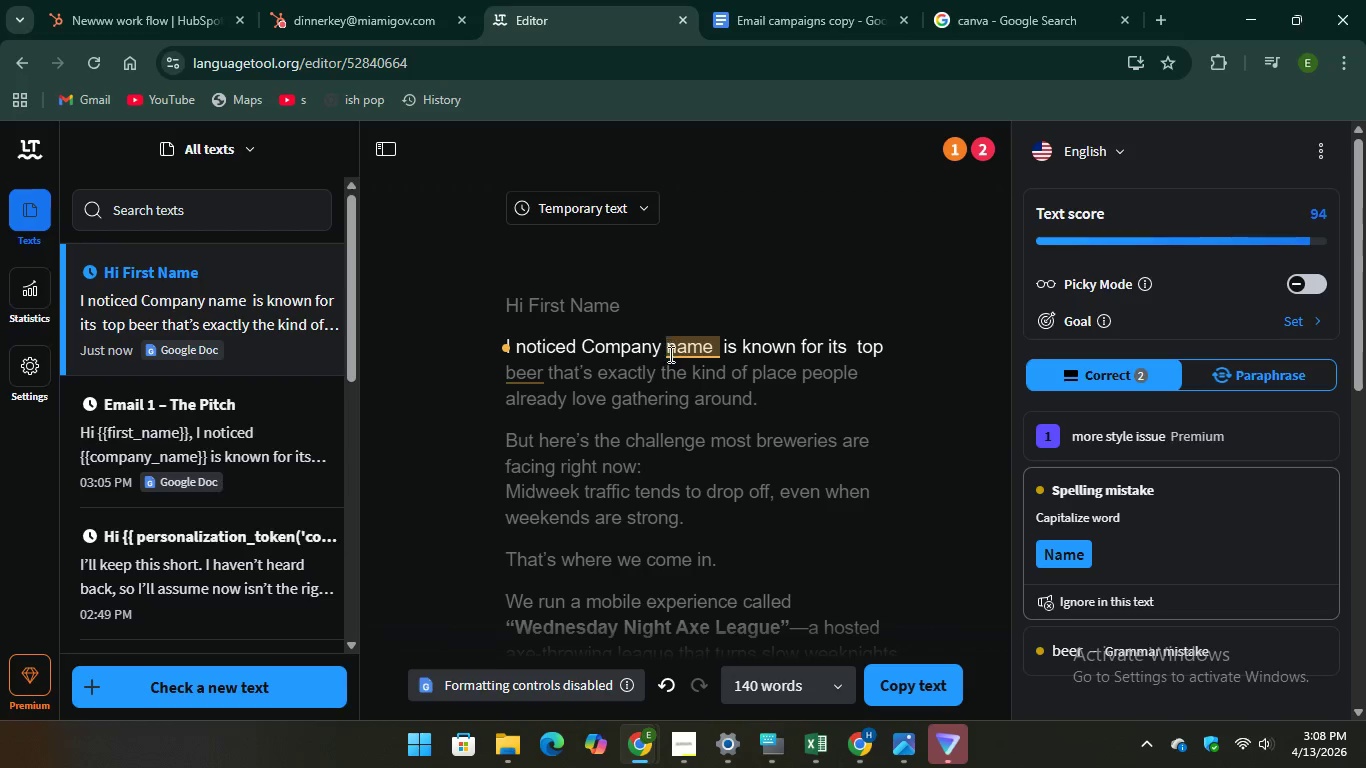 
wait(5.48)
 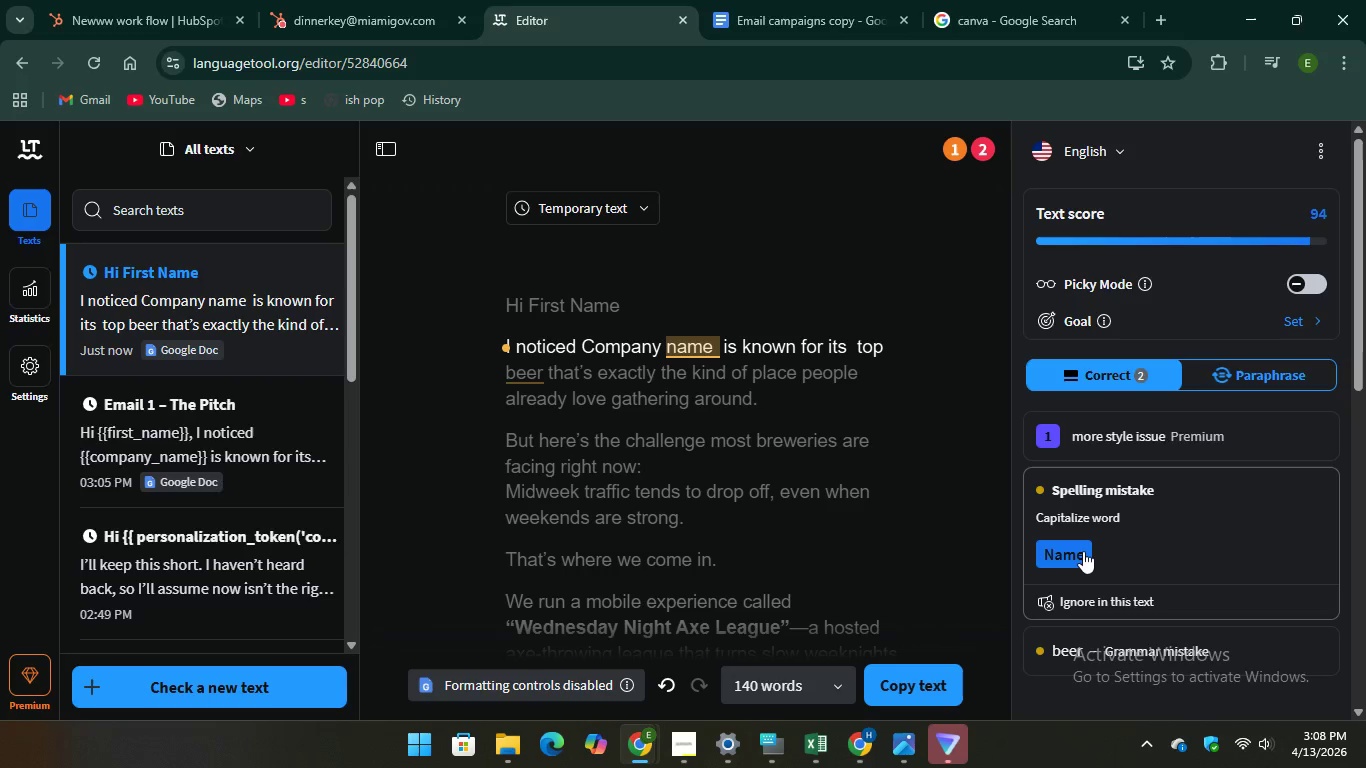 
left_click([785, 290])
 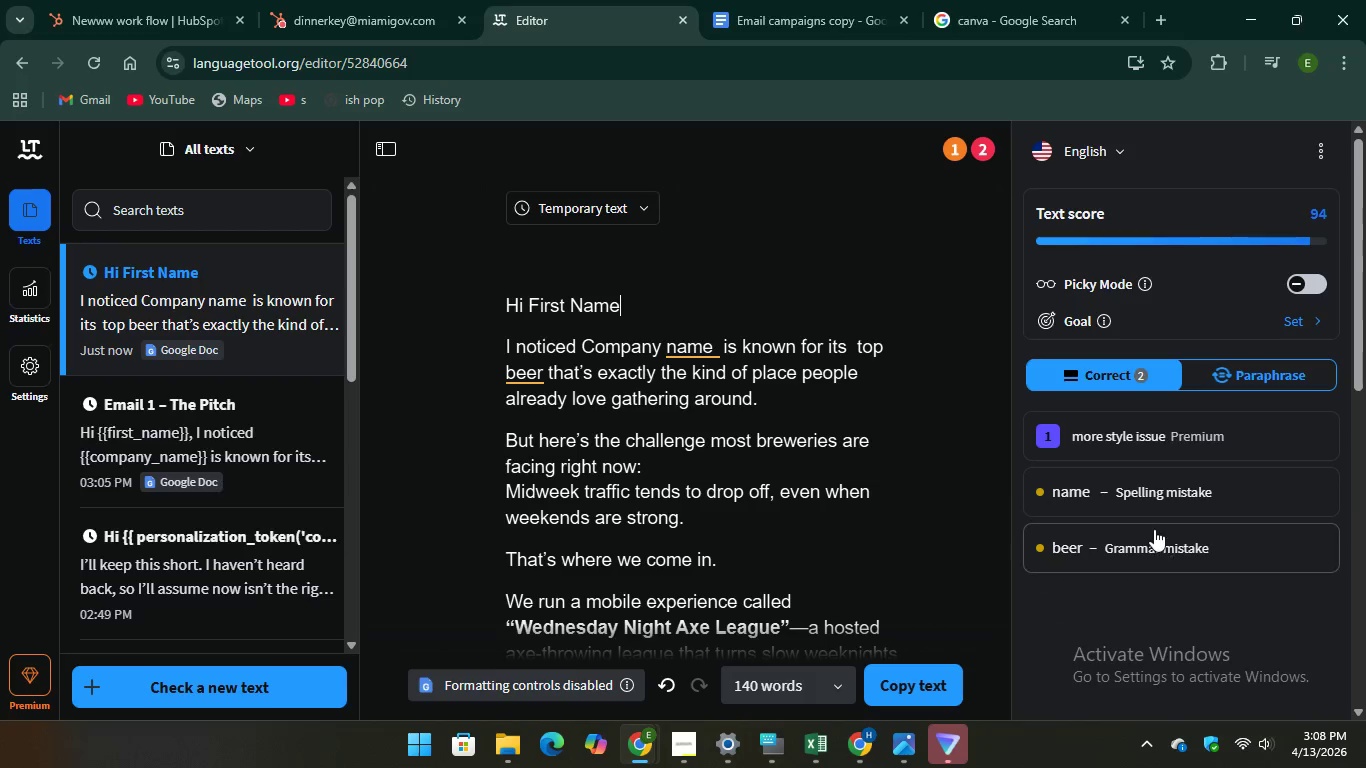 
left_click([1154, 529])
 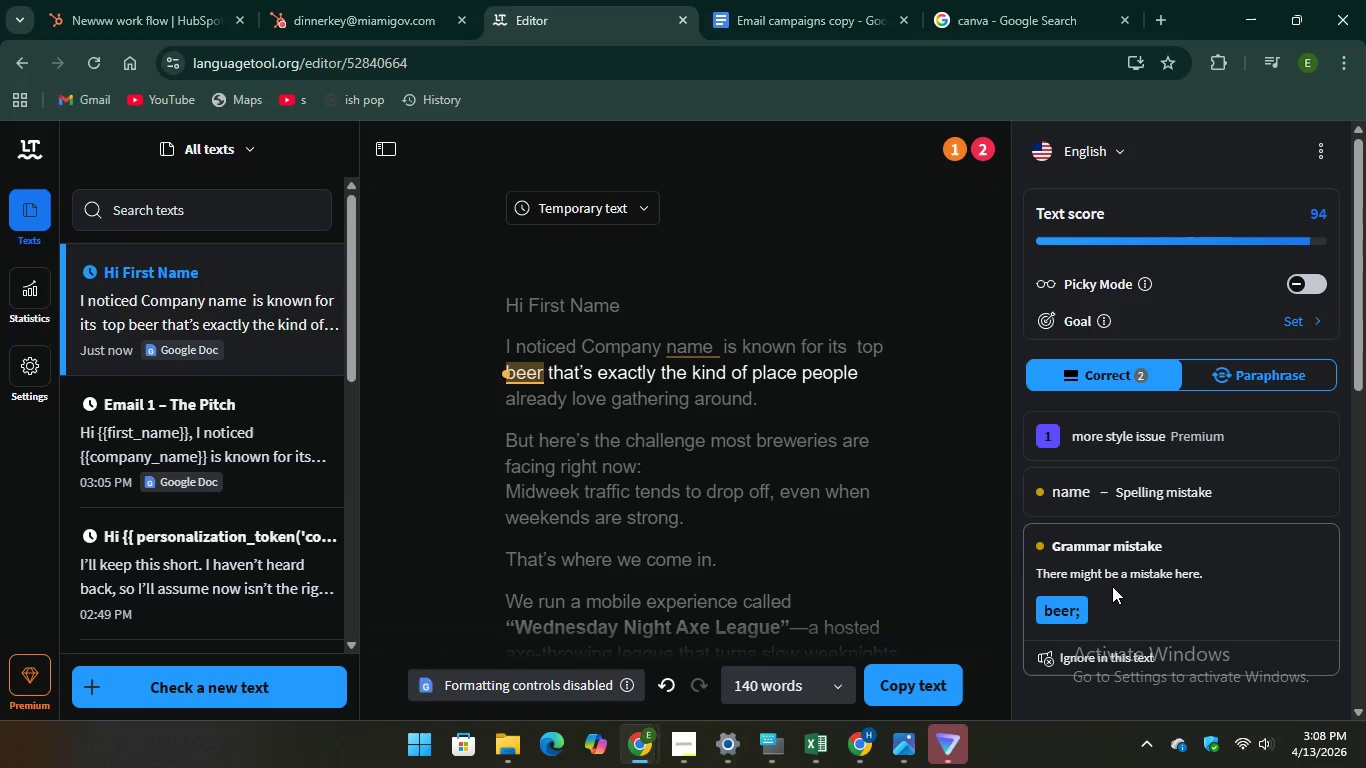 
left_click([922, 469])
 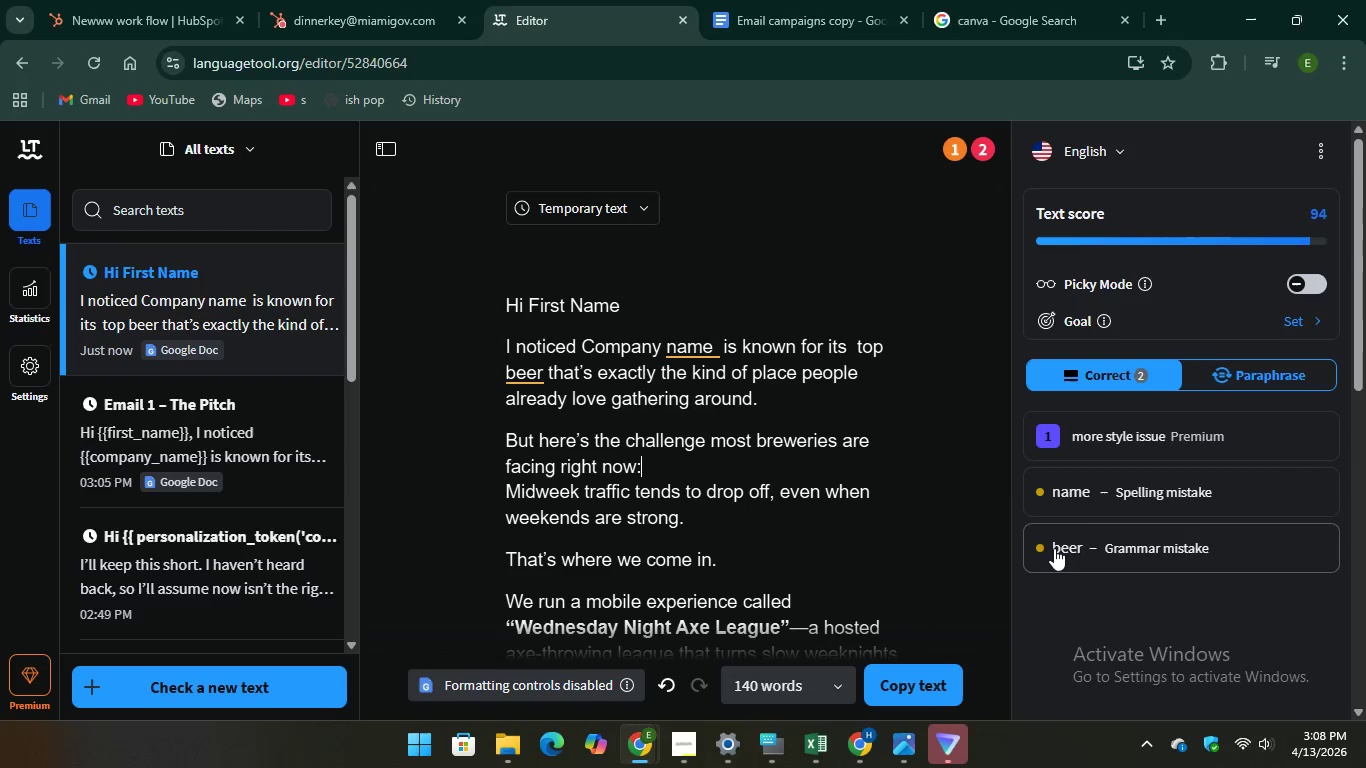 
left_click([1061, 546])
 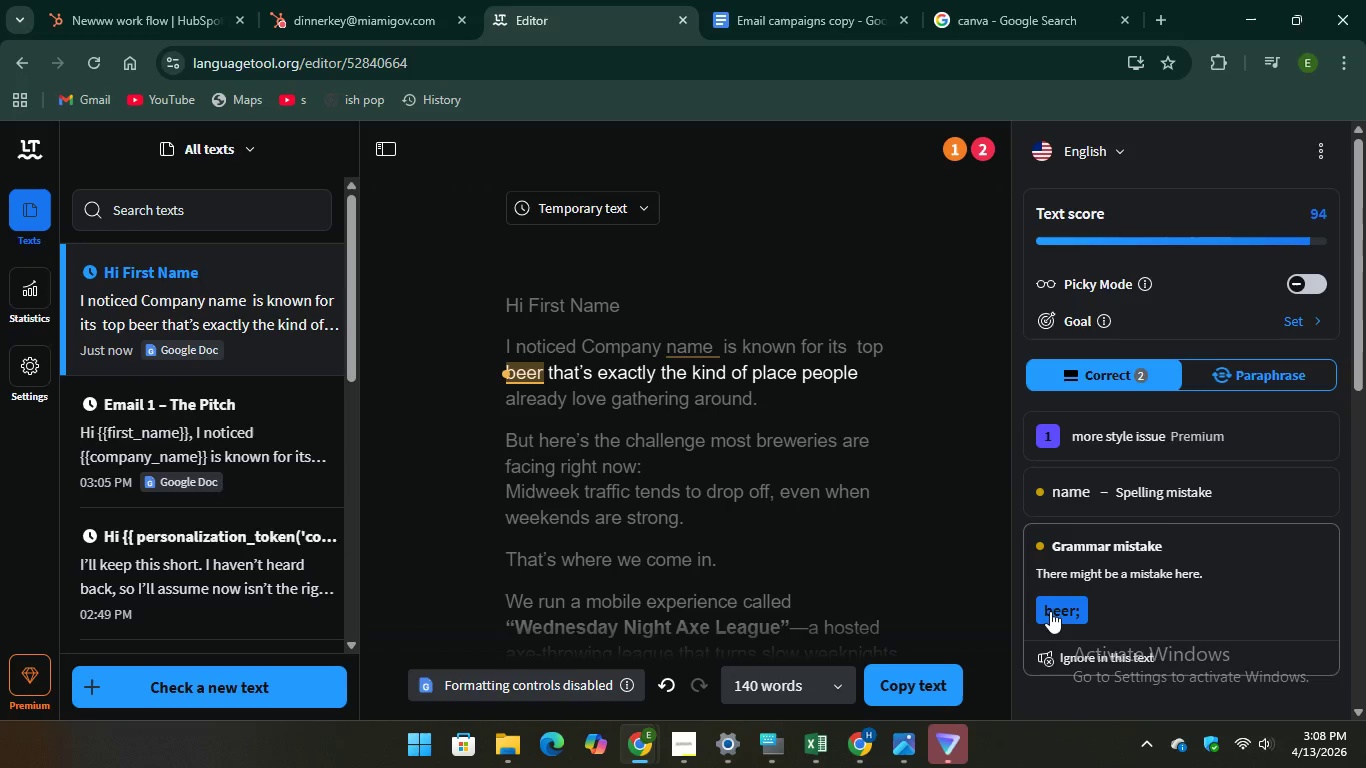 
left_click([1050, 611])
 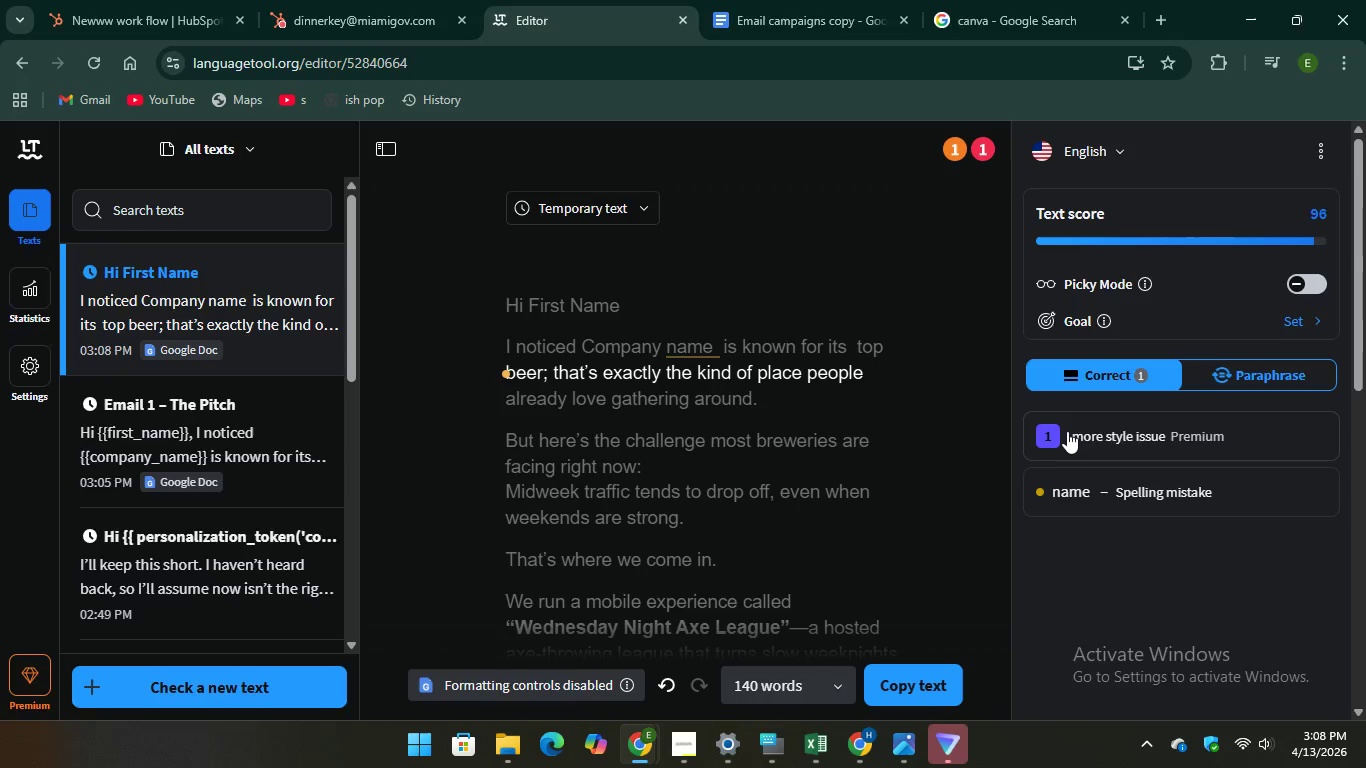 
left_click([1067, 432])
 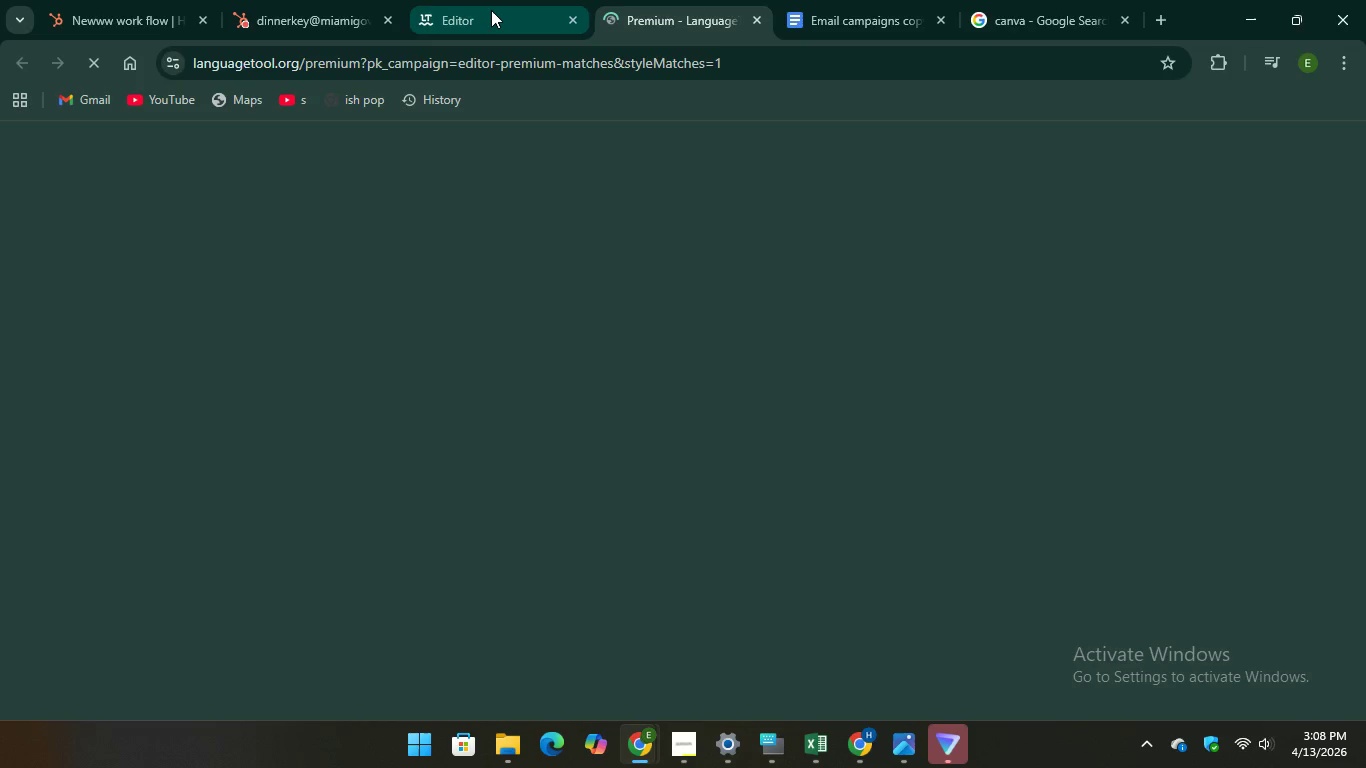 
left_click([491, 10])
 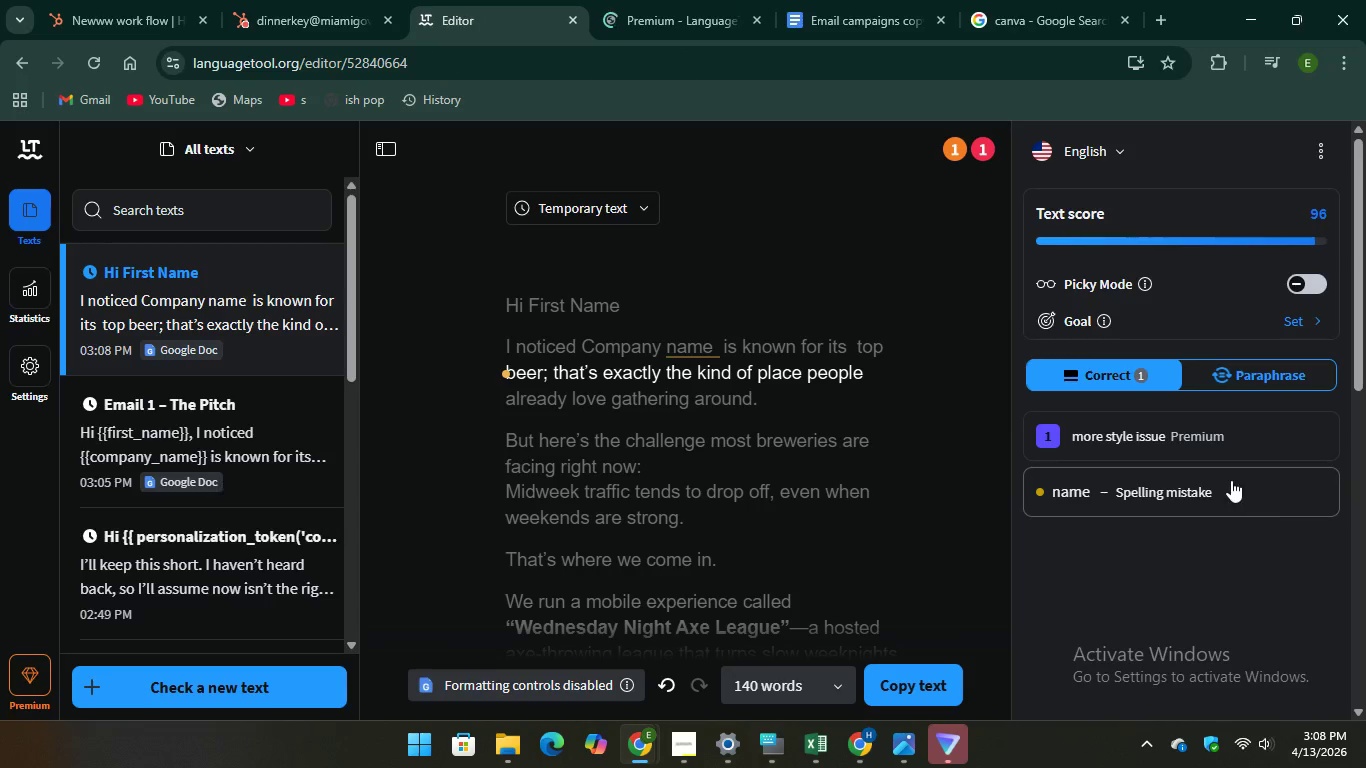 
left_click([1231, 479])
 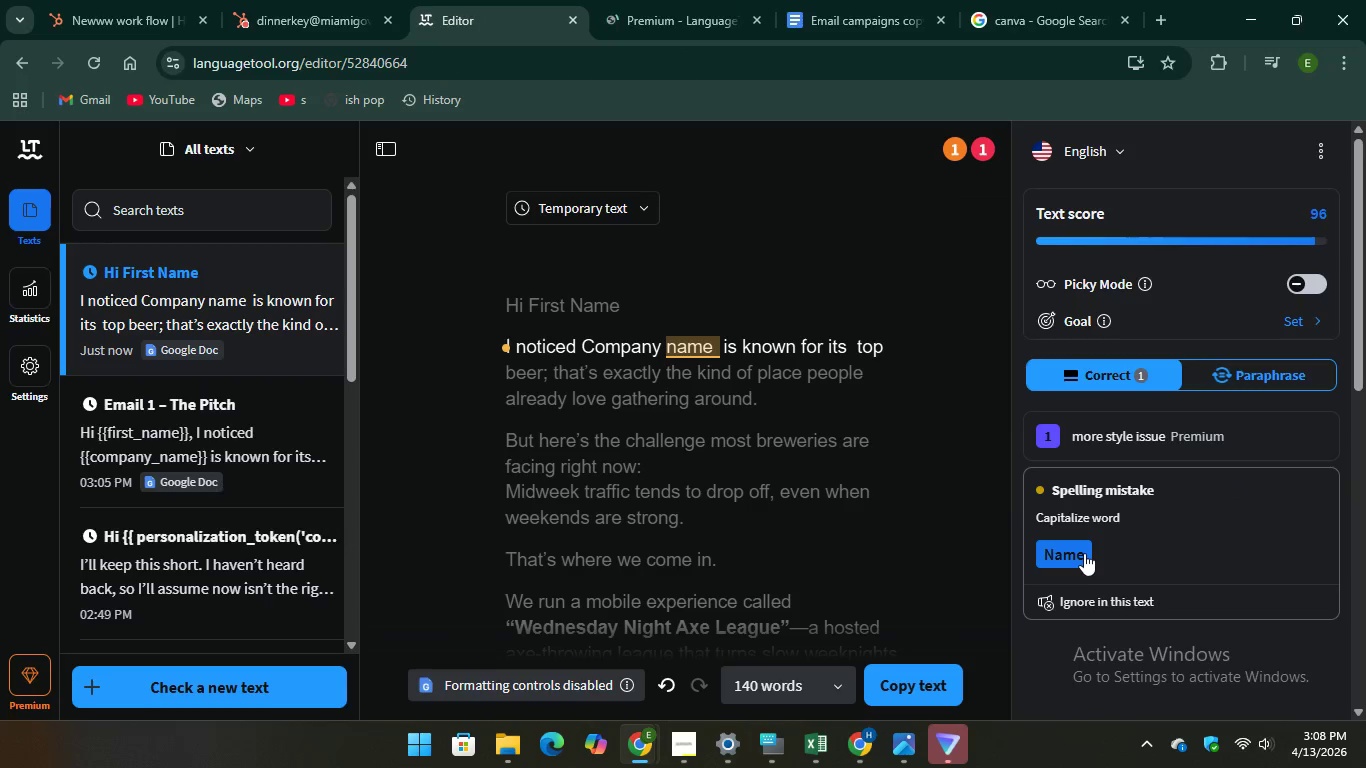 
left_click([1084, 553])
 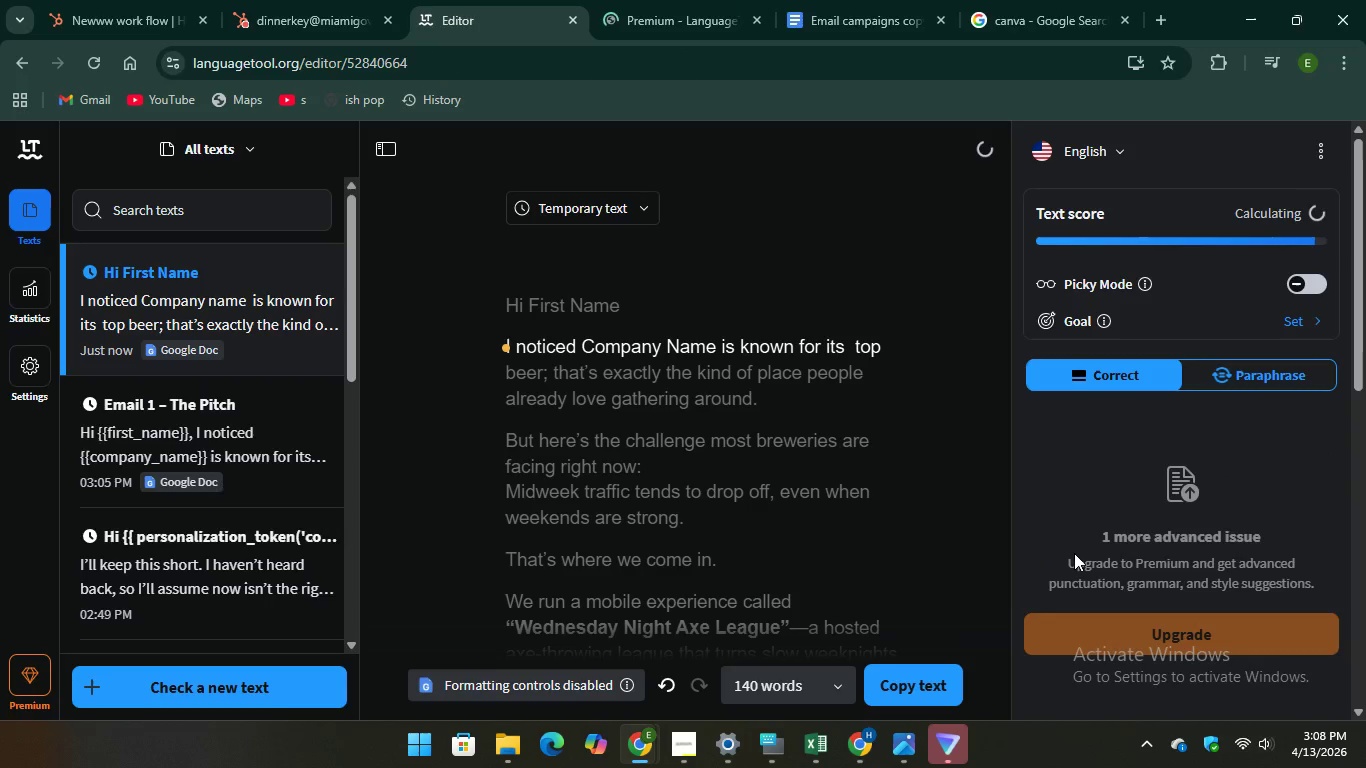 
left_click([1074, 553])
 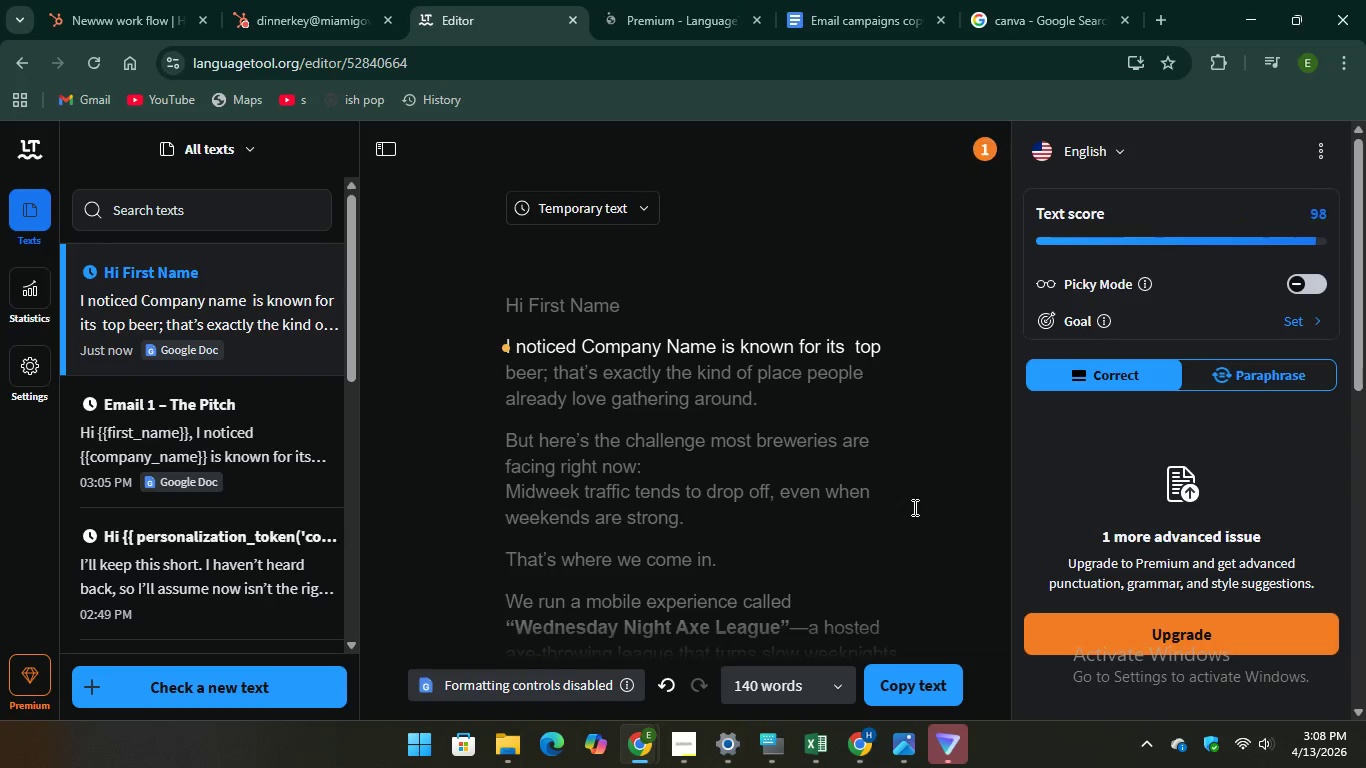 
left_click([913, 507])
 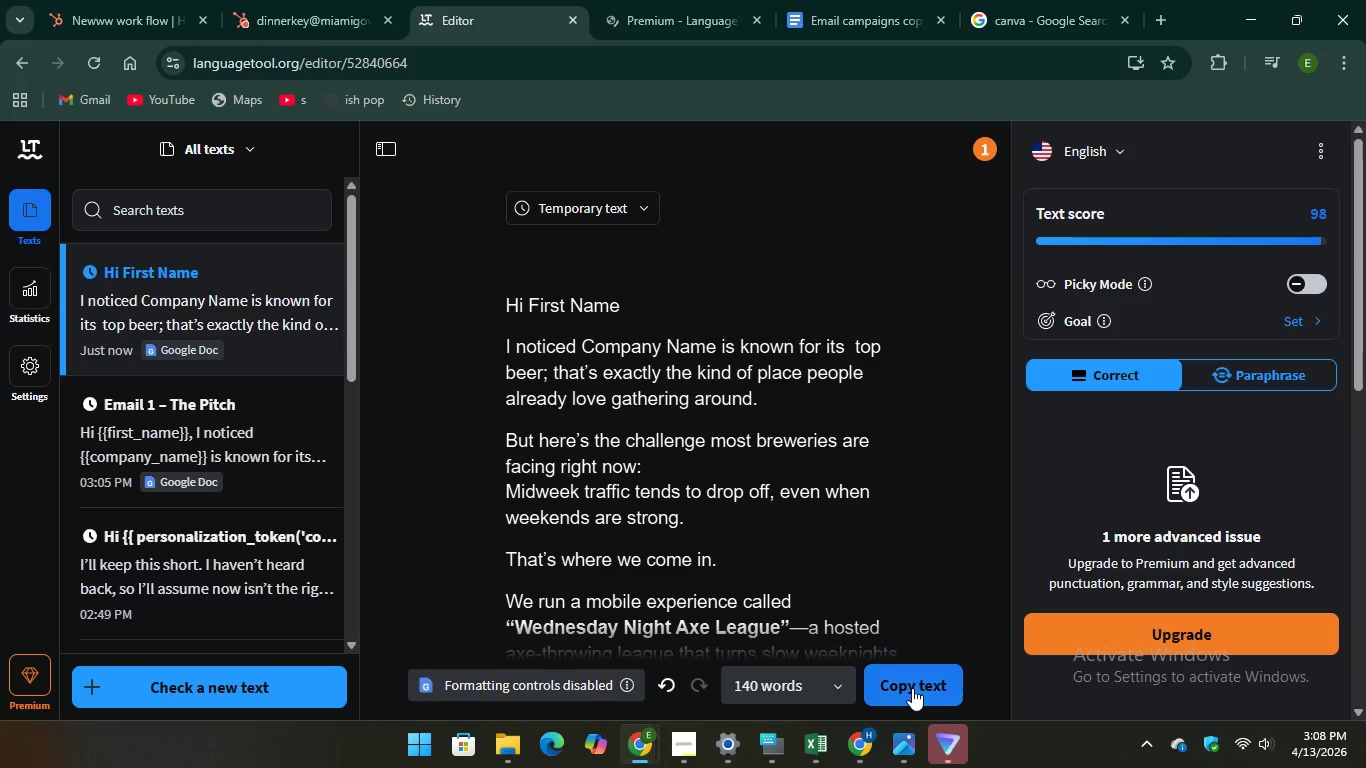 
left_click([912, 688])
 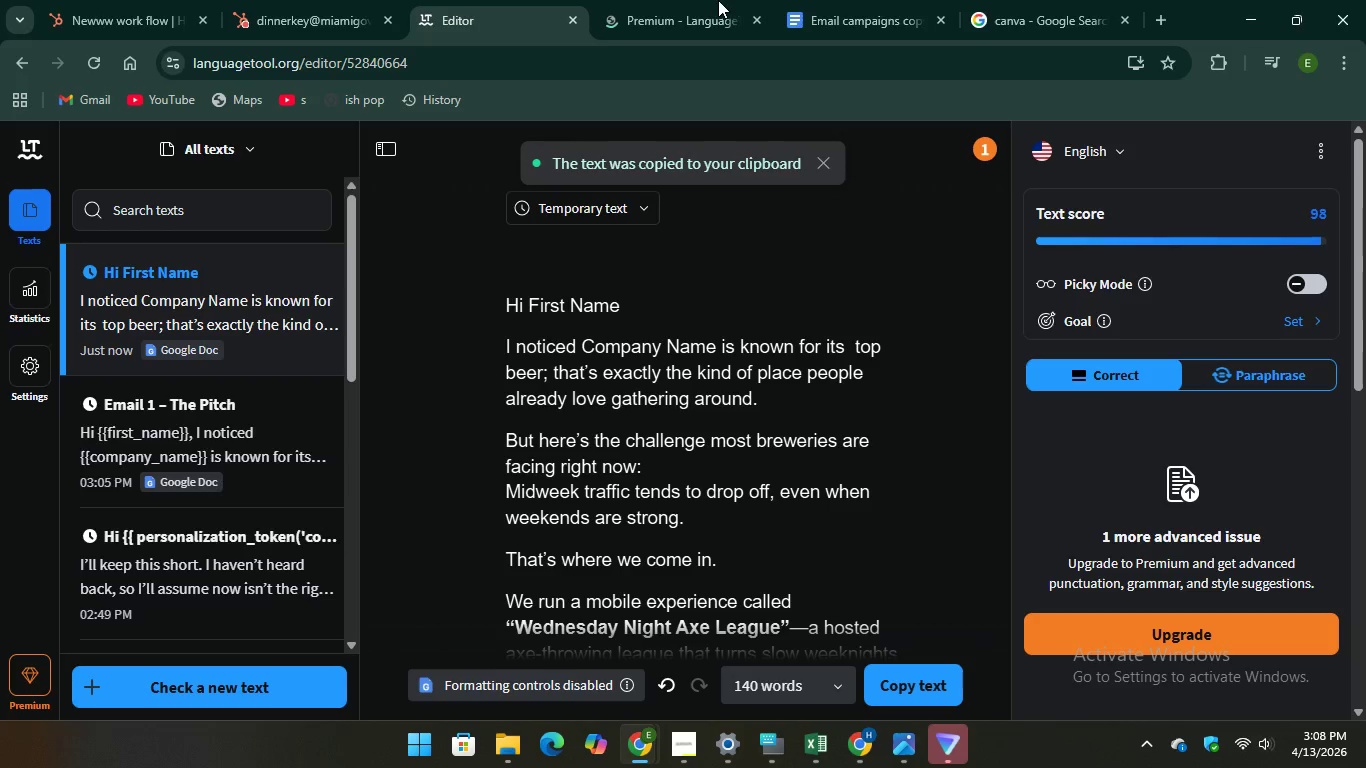 
left_click([813, 3])
 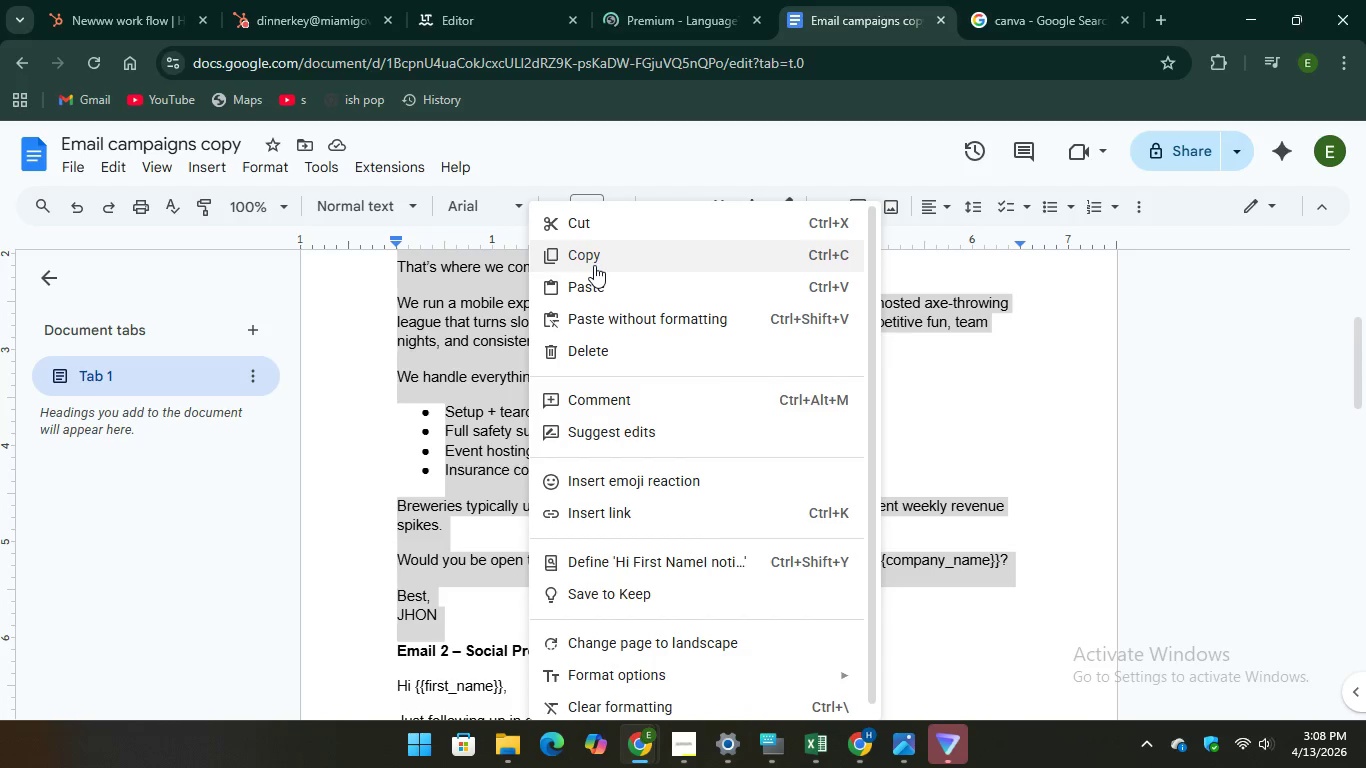 
left_click([586, 278])
 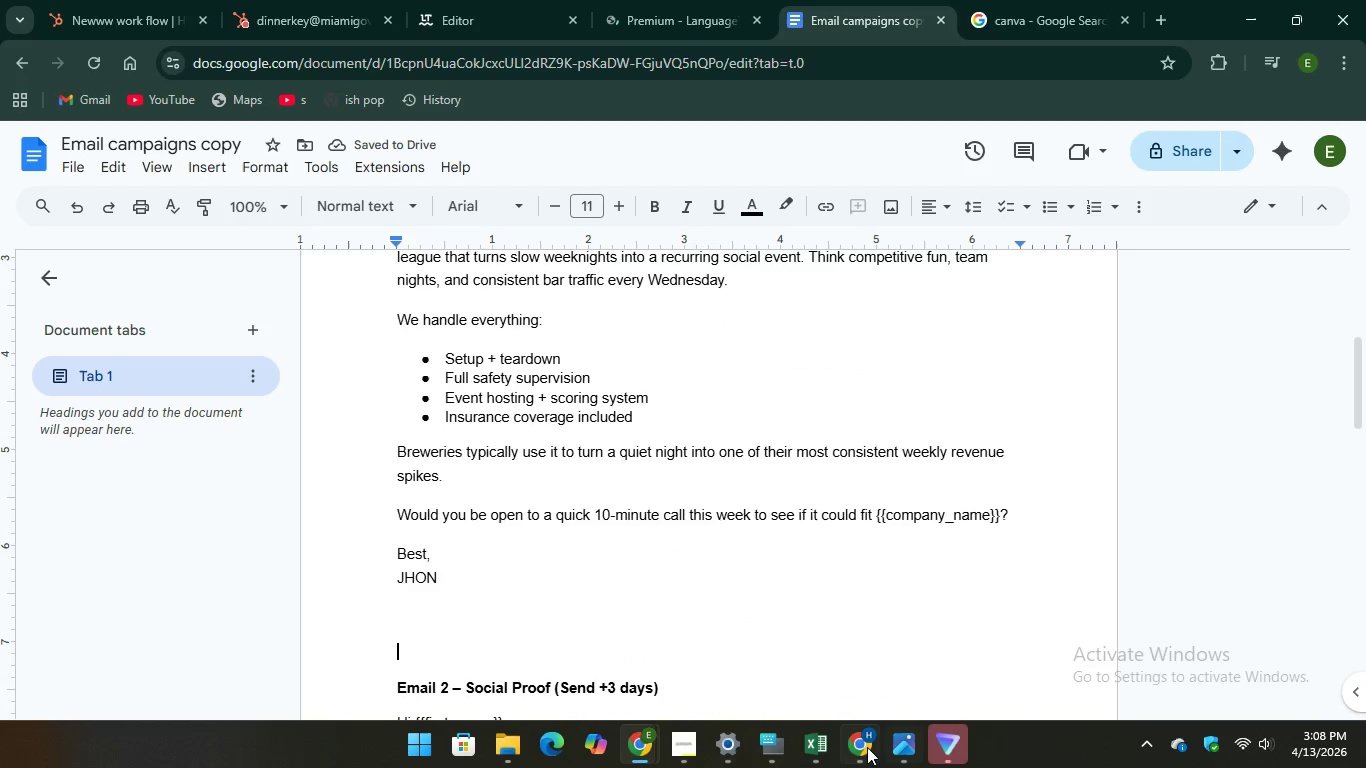 
left_click([777, 736])
 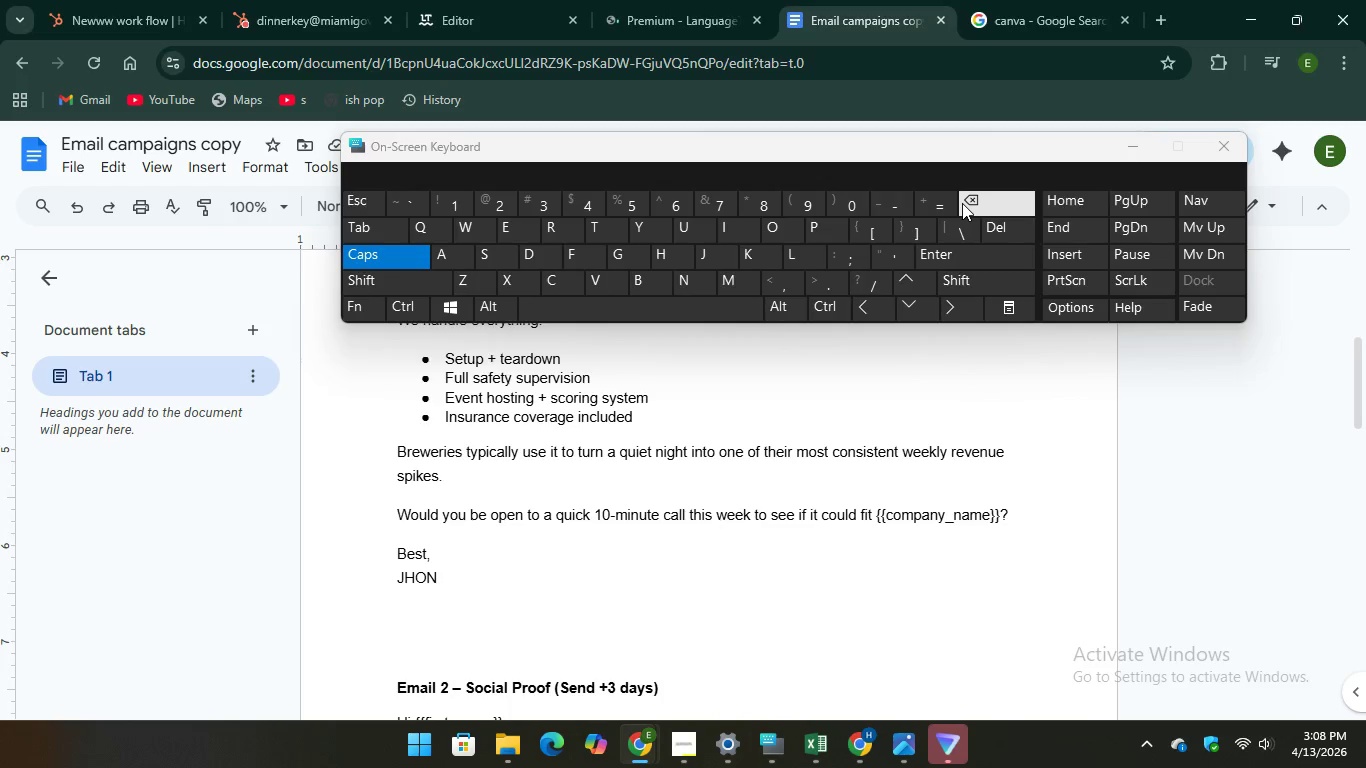 
key(Backspace)
 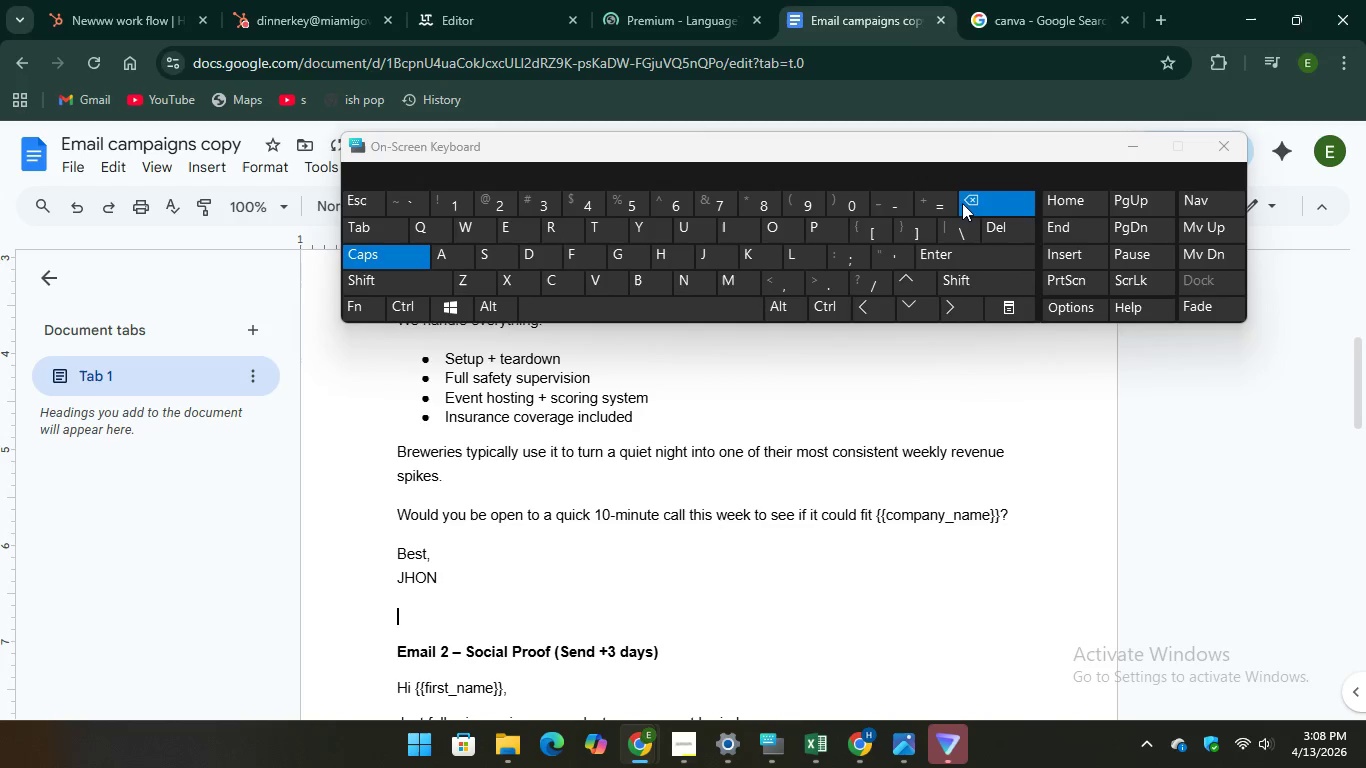 
key(Backspace)
 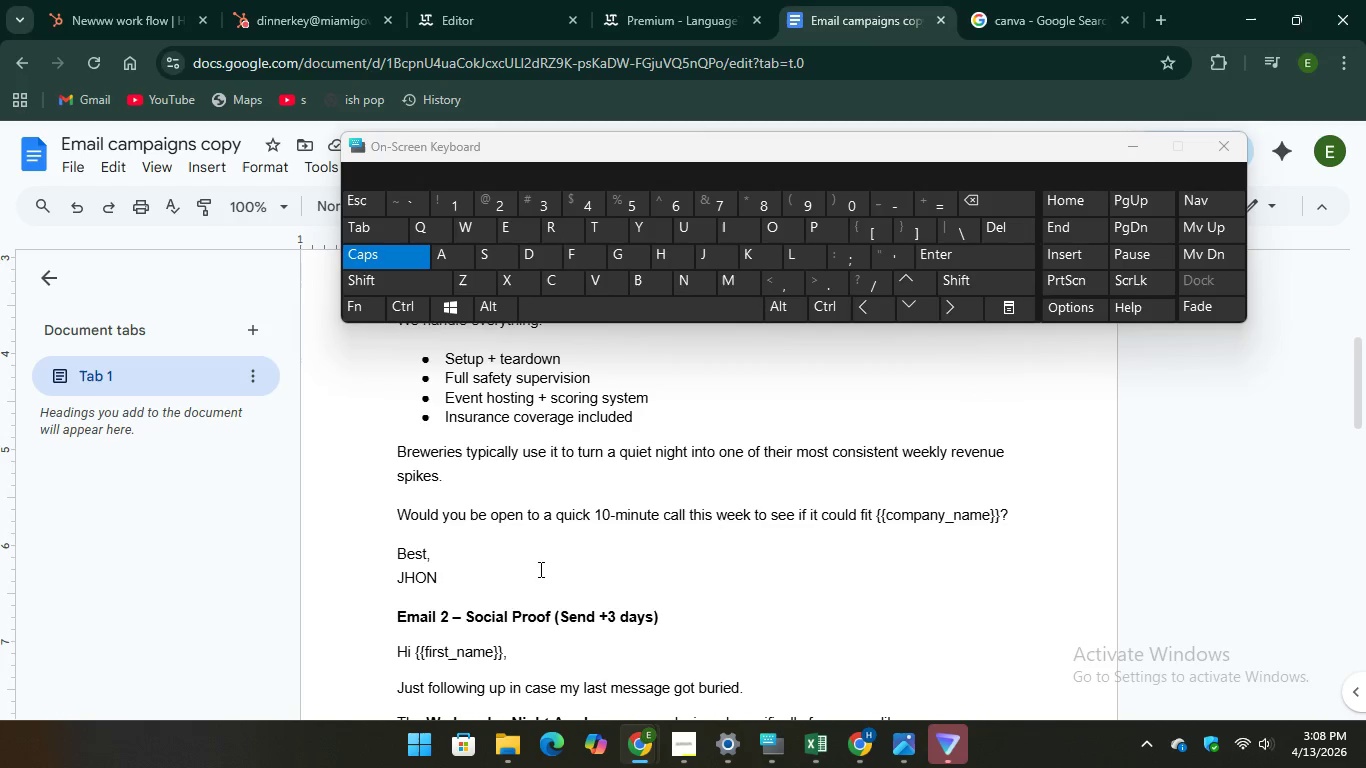 
wait(5.95)
 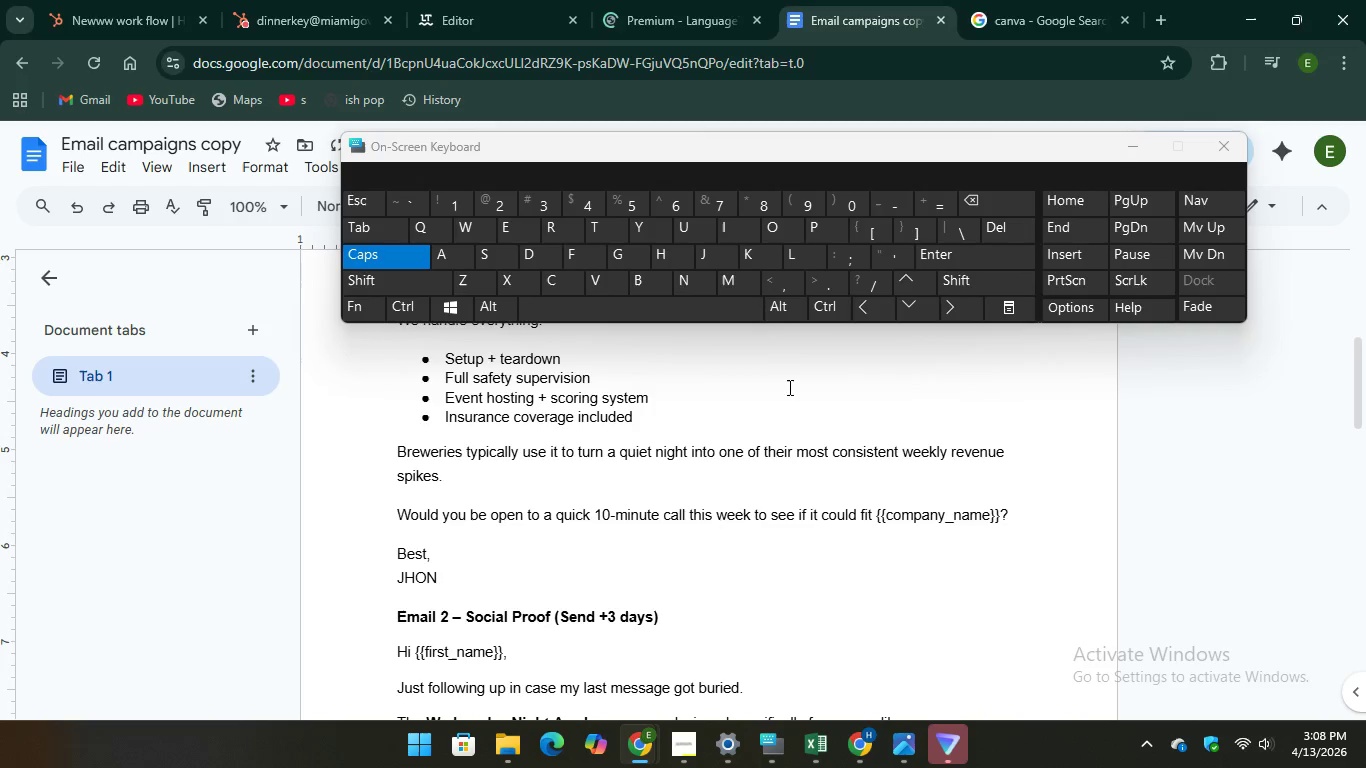 
left_click([392, 599])
 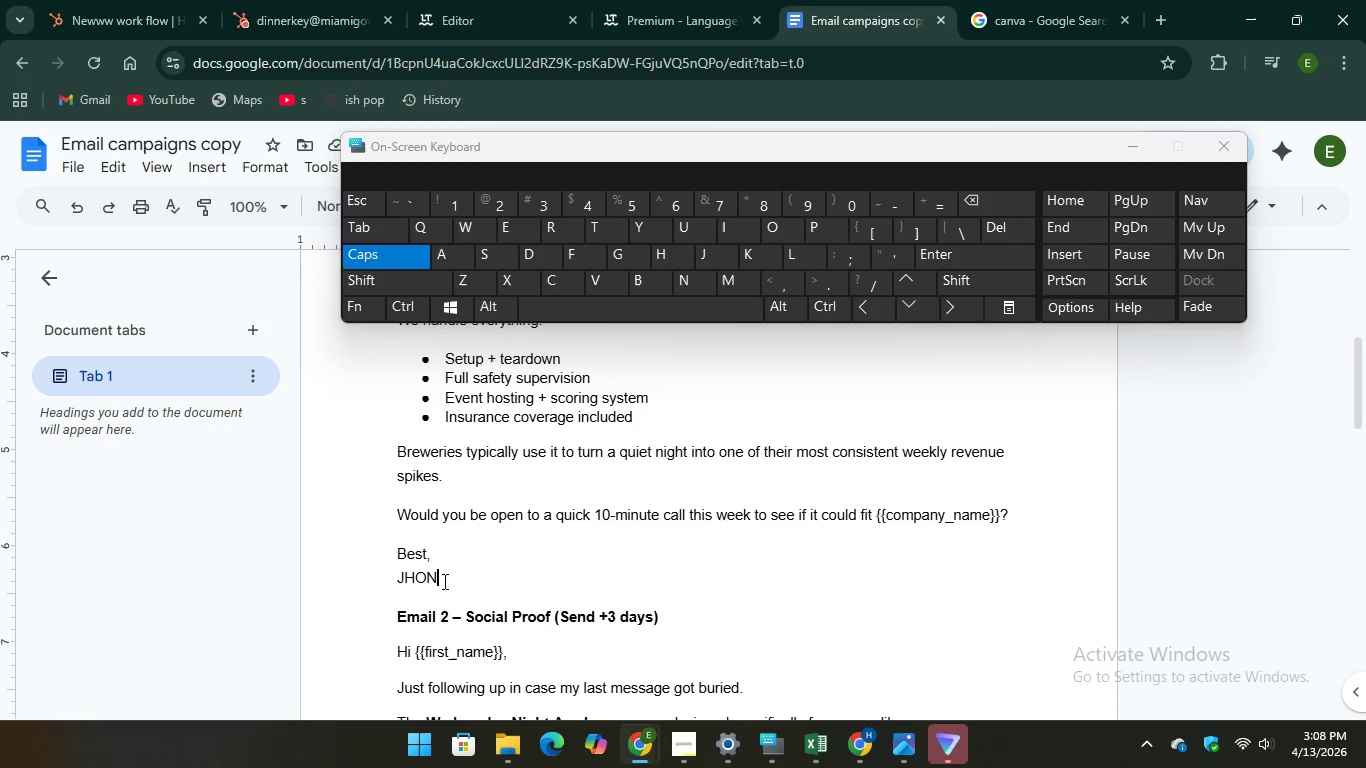 
left_click([443, 581])
 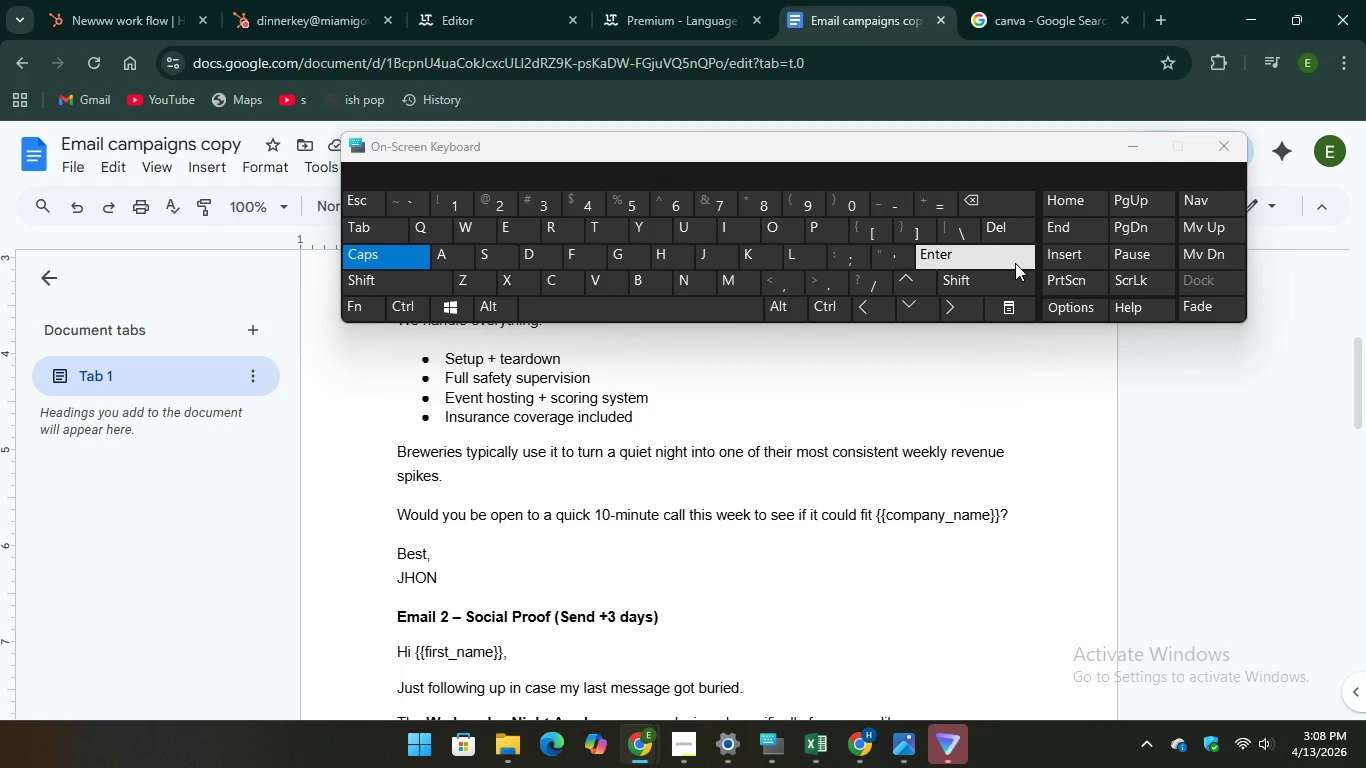 
key(Enter)
 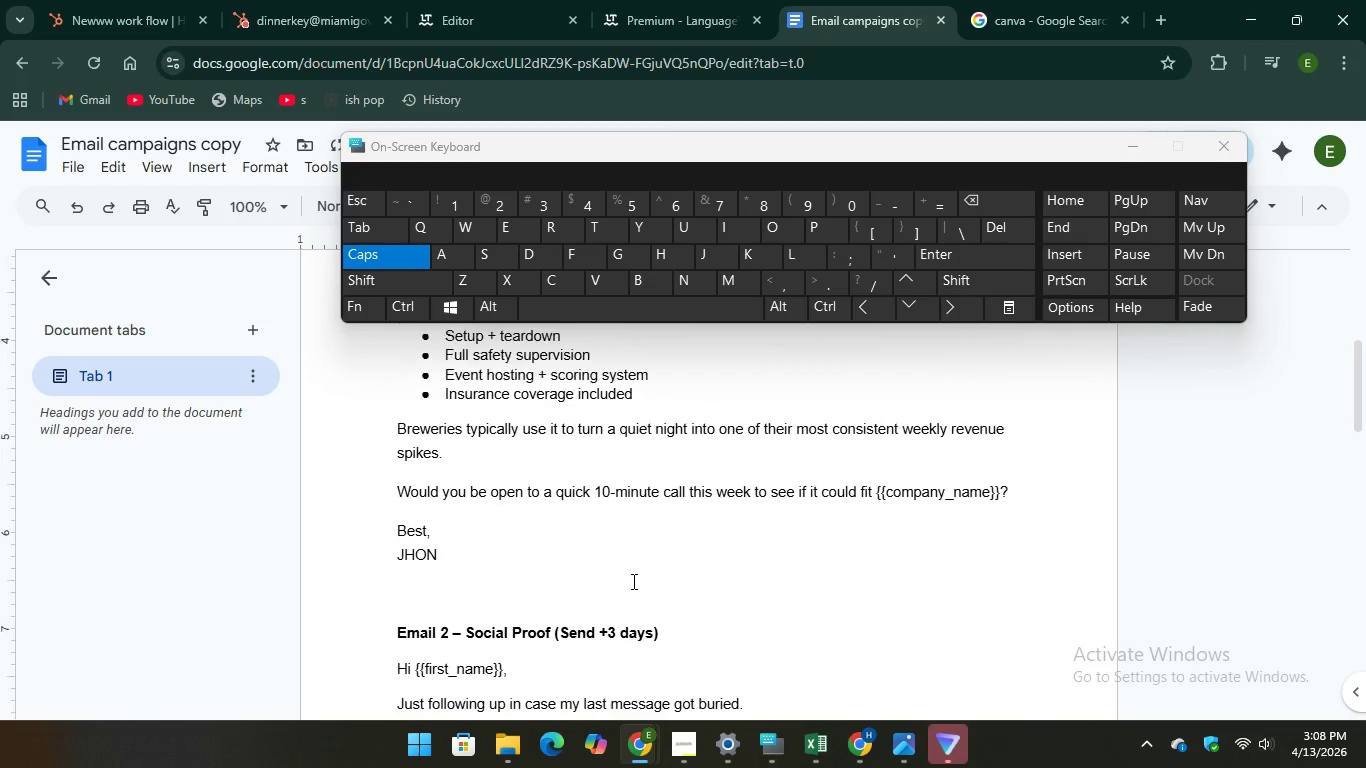 
scroll: coordinate [632, 581], scroll_direction: down, amount: 1.0
 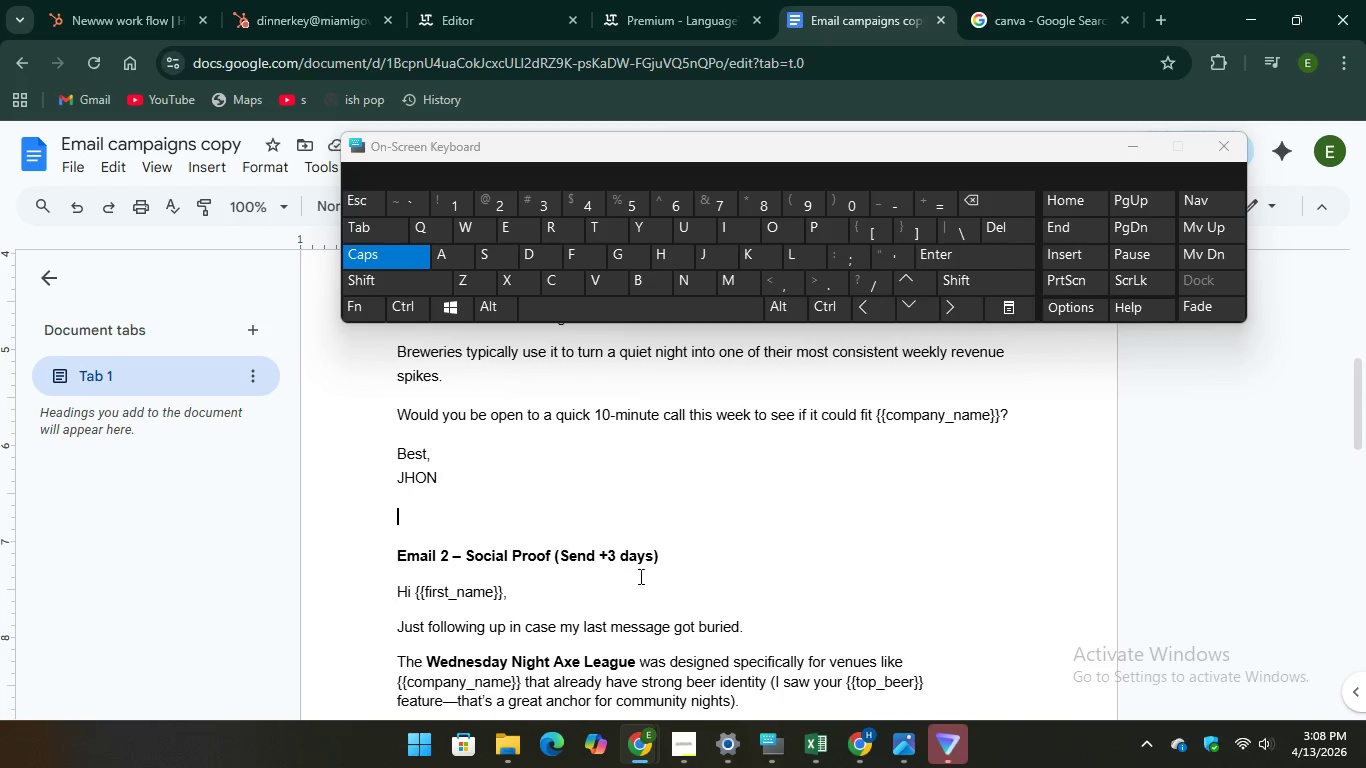 
scroll: coordinate [693, 535], scroll_direction: up, amount: 6.0
 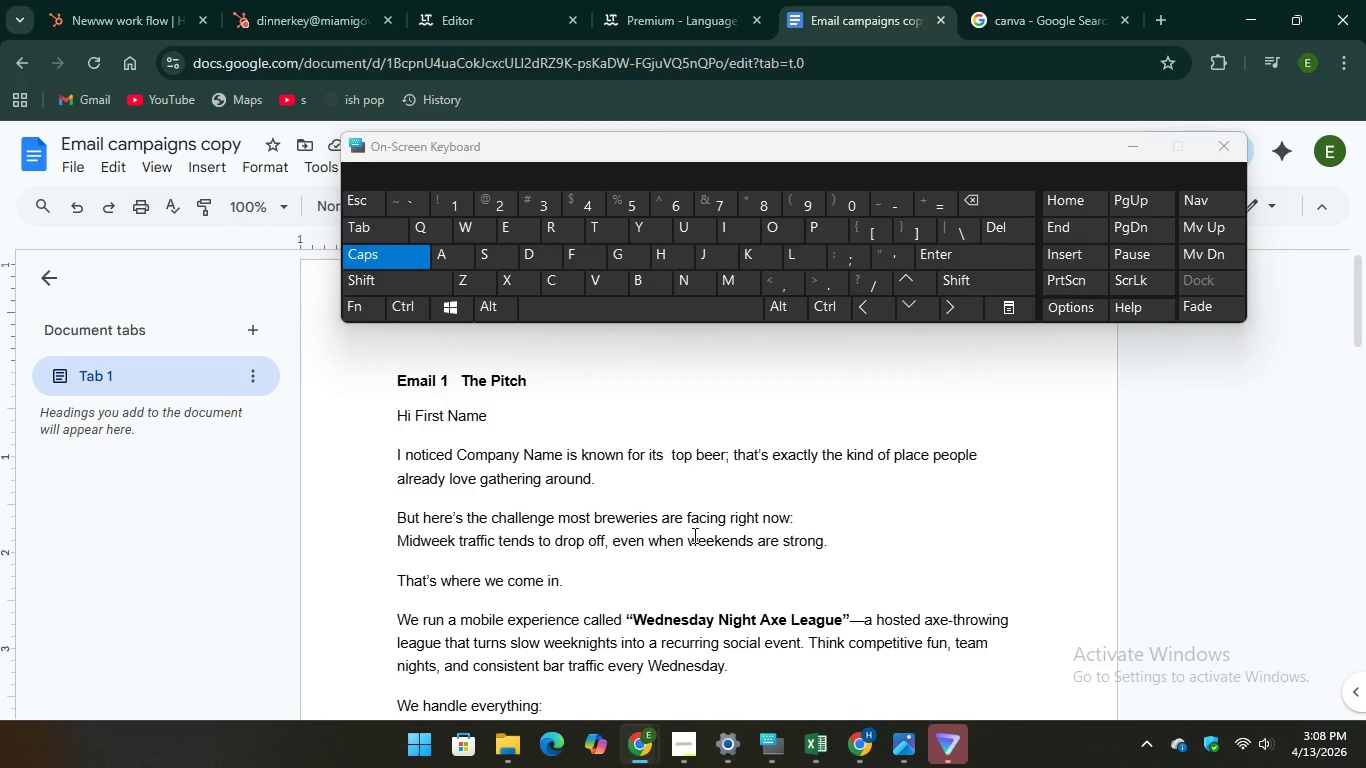 
scroll: coordinate [693, 535], scroll_direction: down, amount: 3.0
 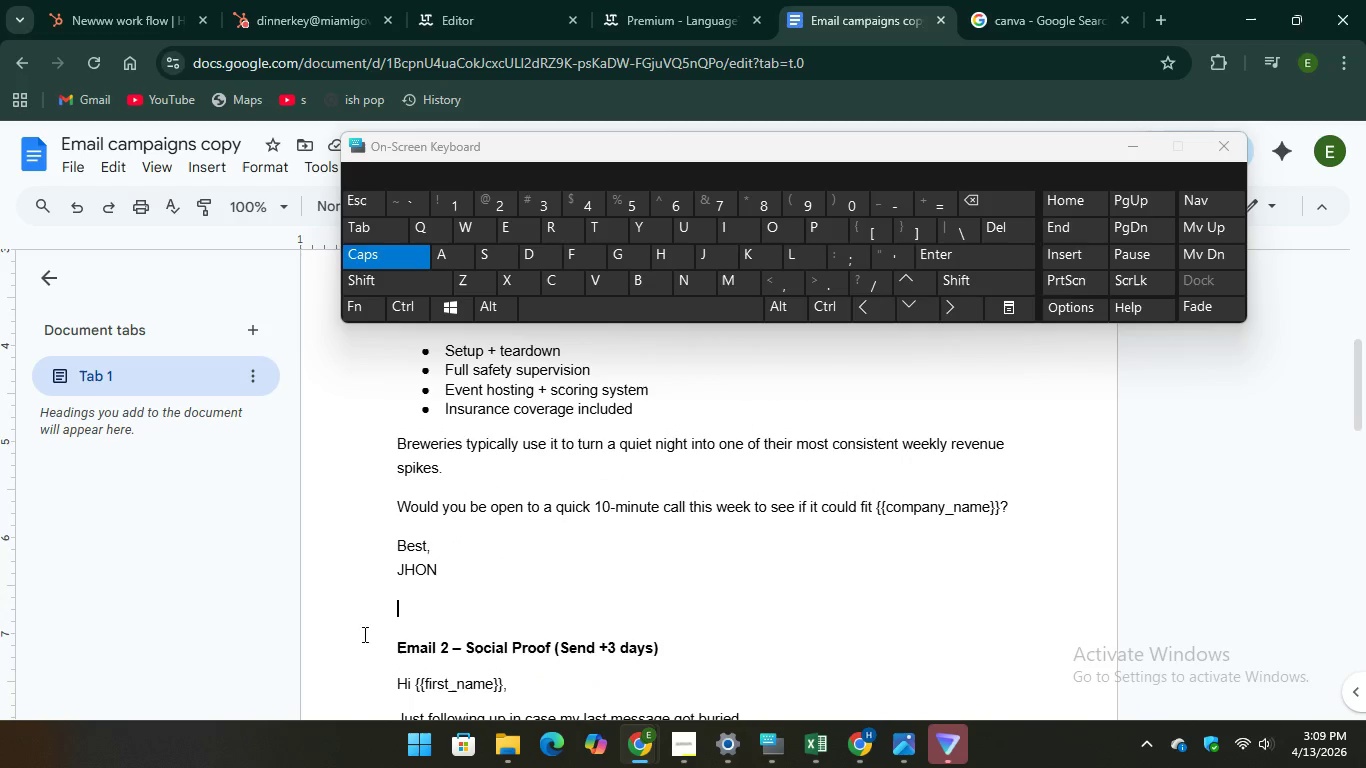 
left_click_drag(start_coordinate=[368, 650], to_coordinate=[602, 682])
 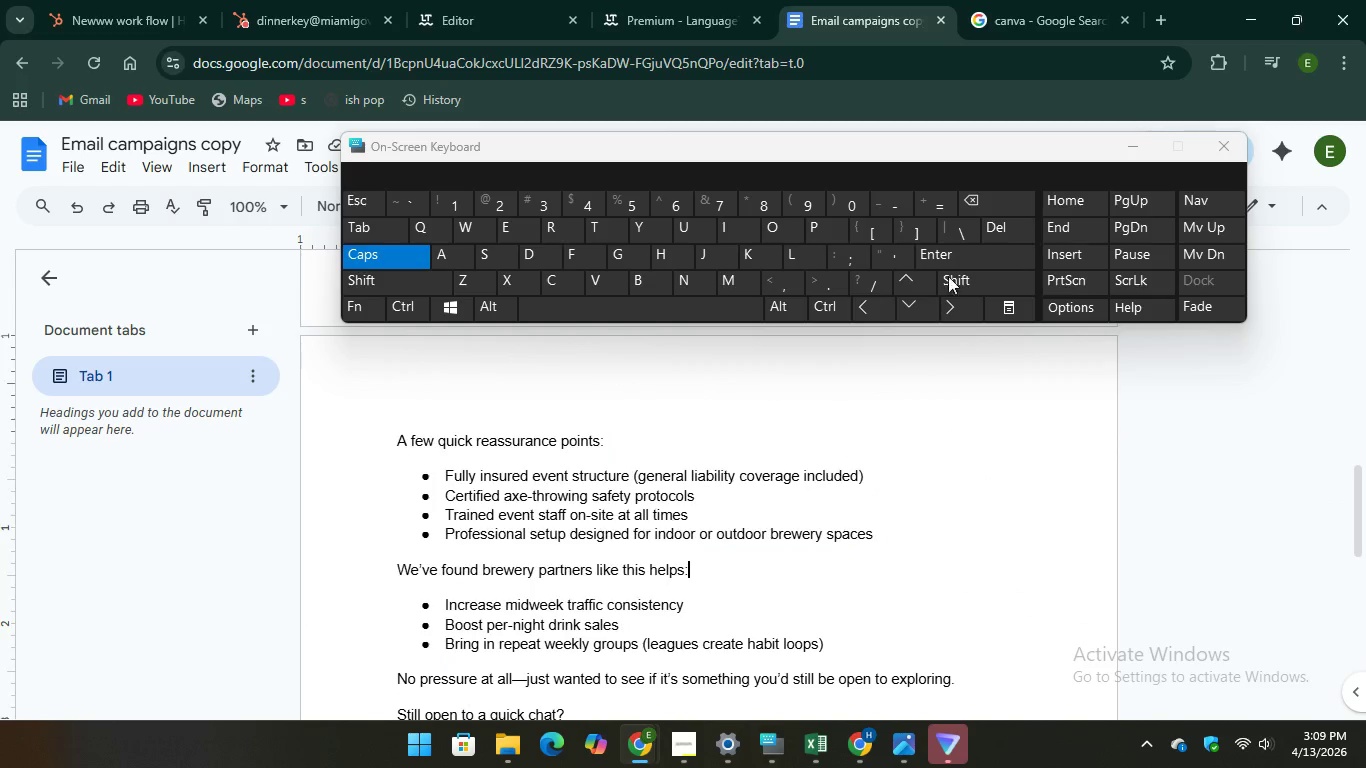 
scroll: coordinate [587, 692], scroll_direction: down, amount: 5.0
 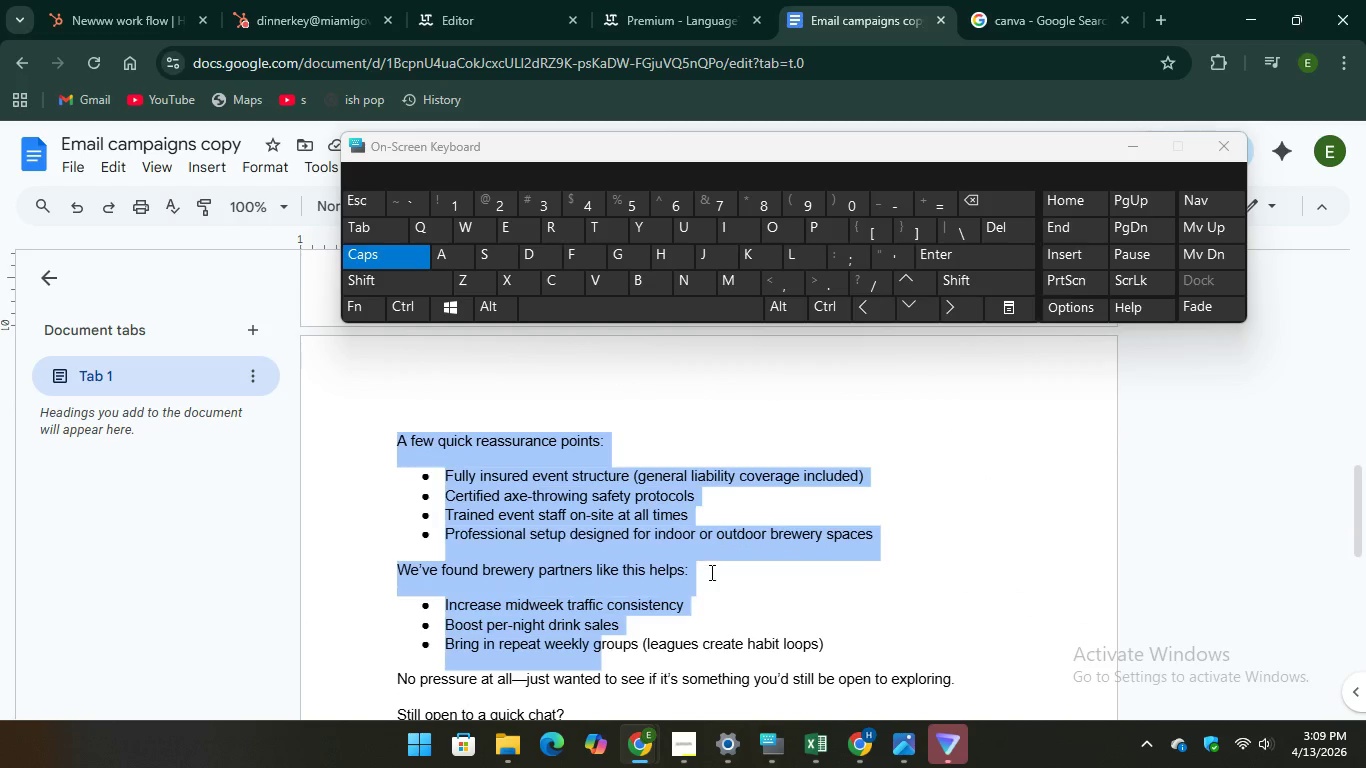 
left_click([710, 572])
 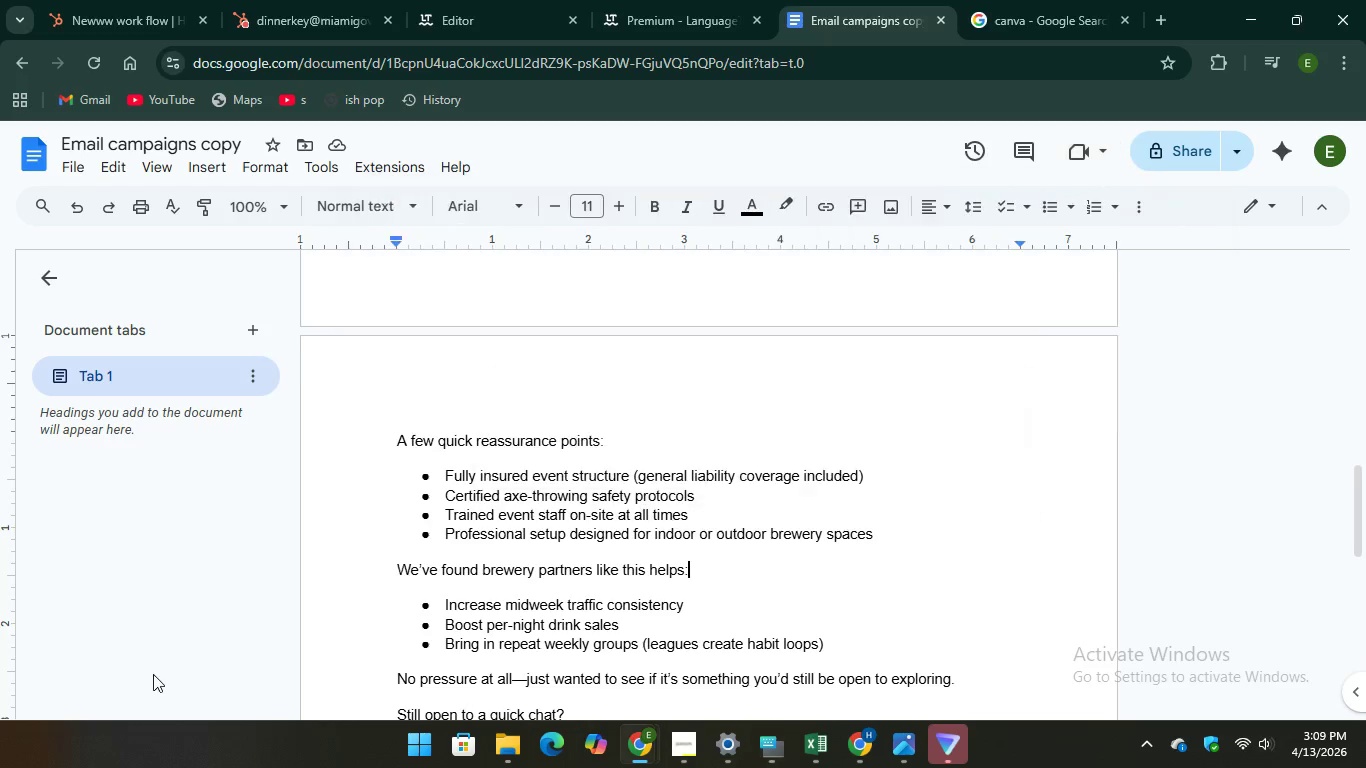 
scroll: coordinate [481, 537], scroll_direction: up, amount: 8.0
 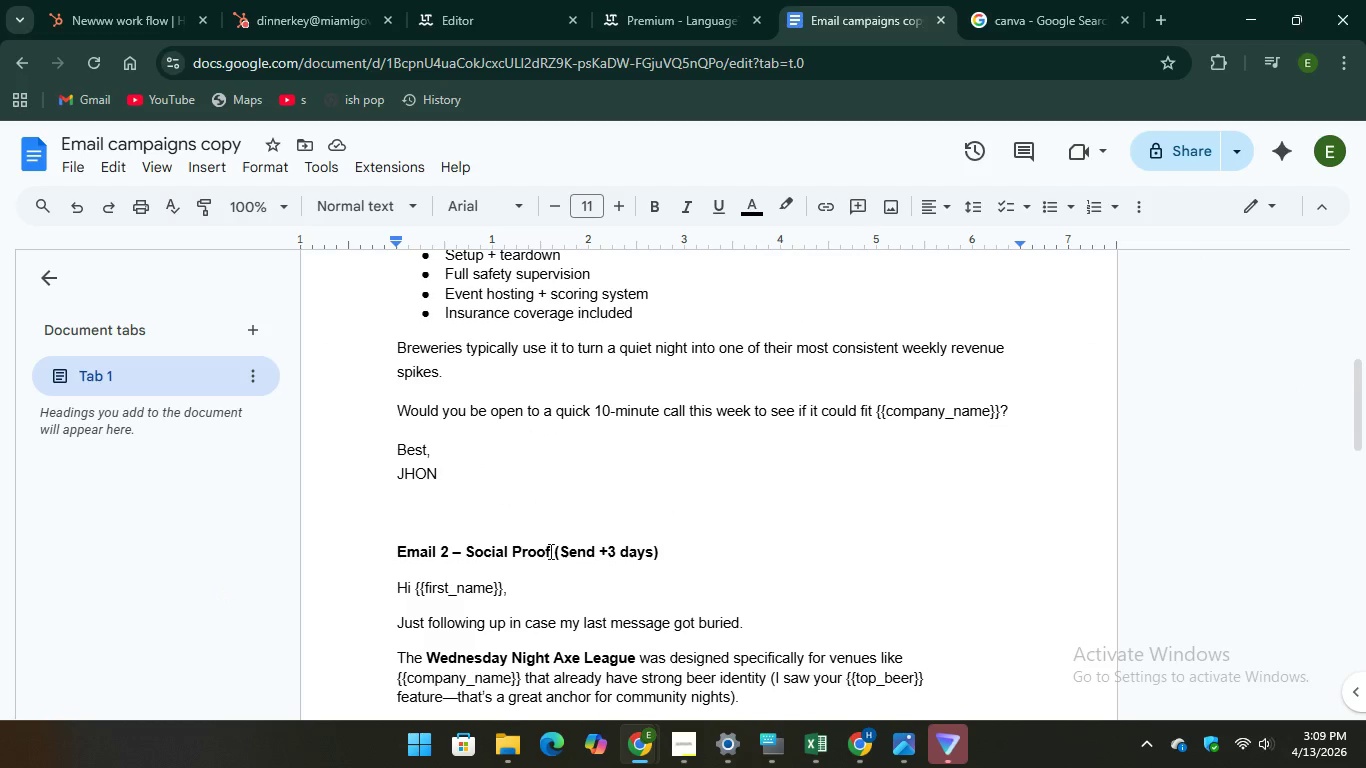 
left_click_drag(start_coordinate=[550, 551], to_coordinate=[679, 557])
 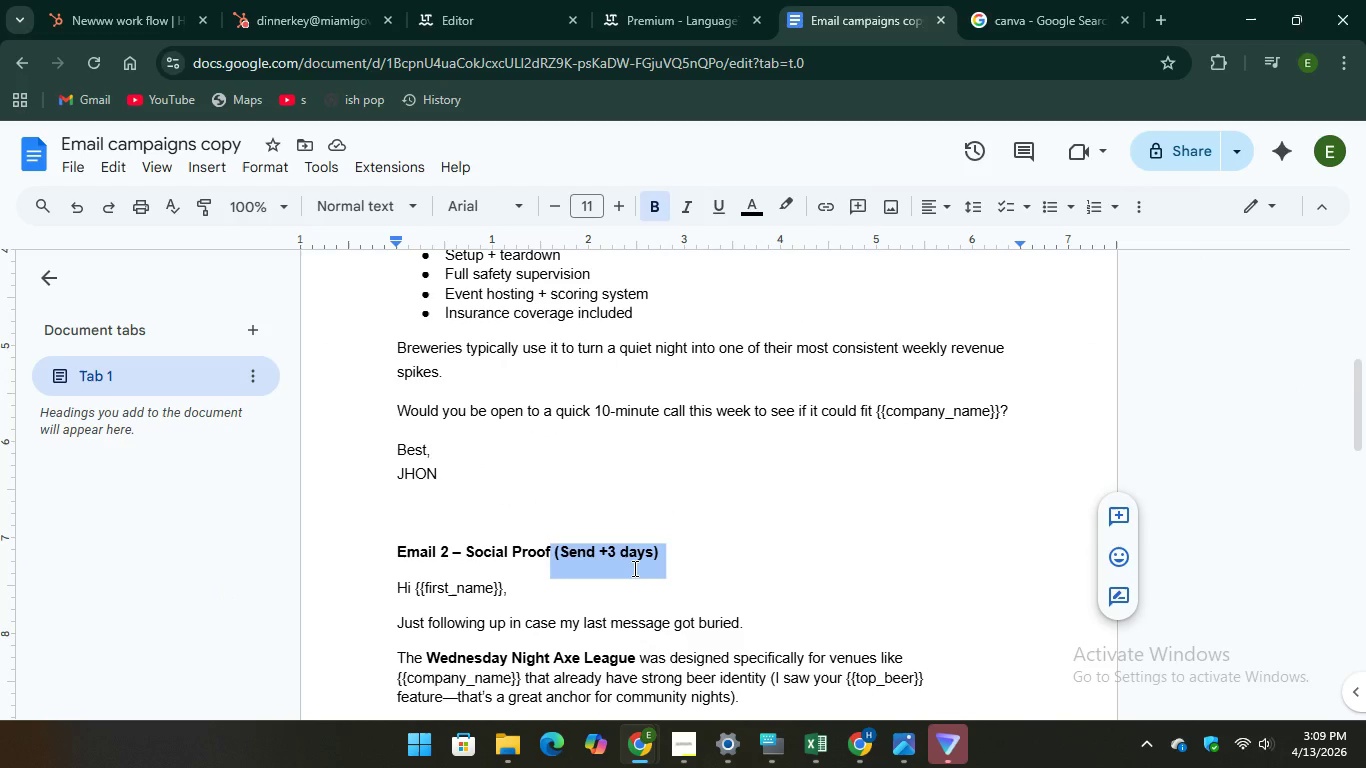 
right_click([633, 561])
 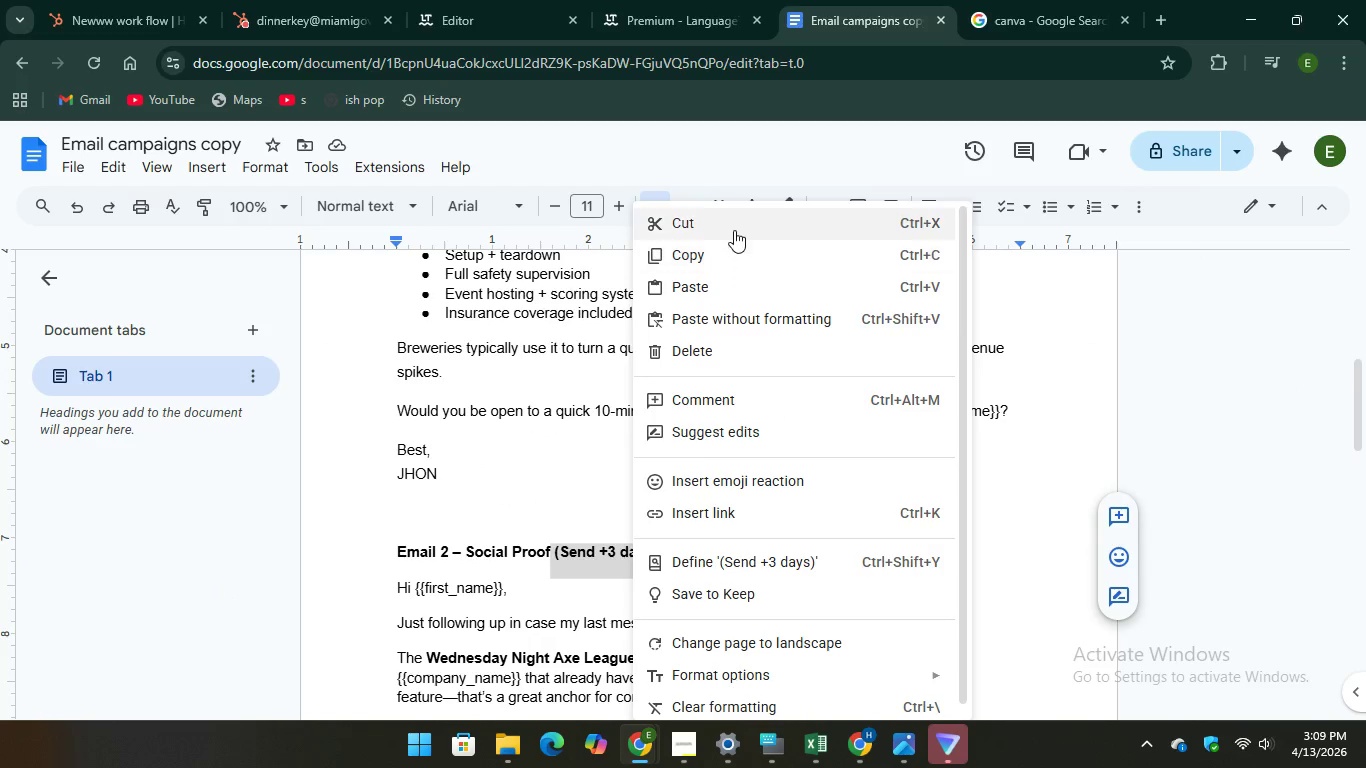 
left_click([734, 230])
 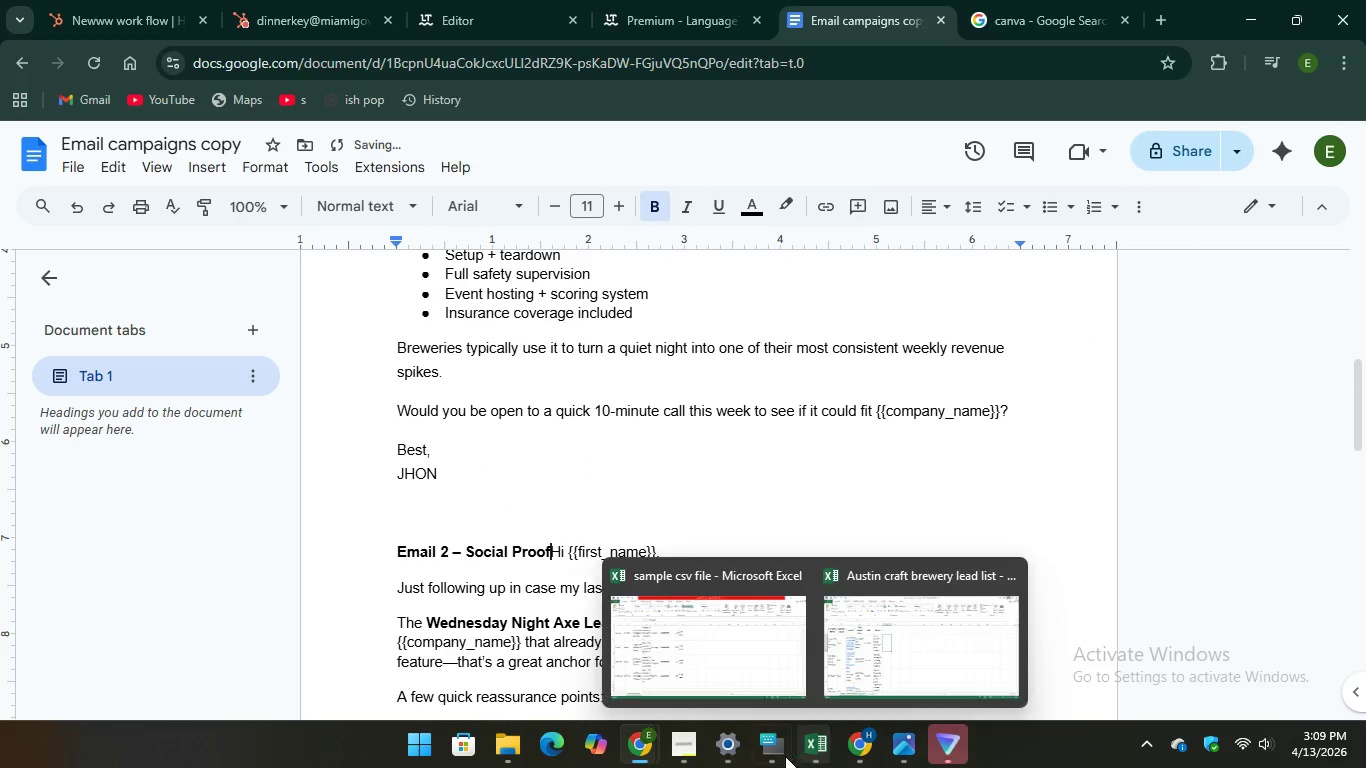 
left_click([785, 756])
 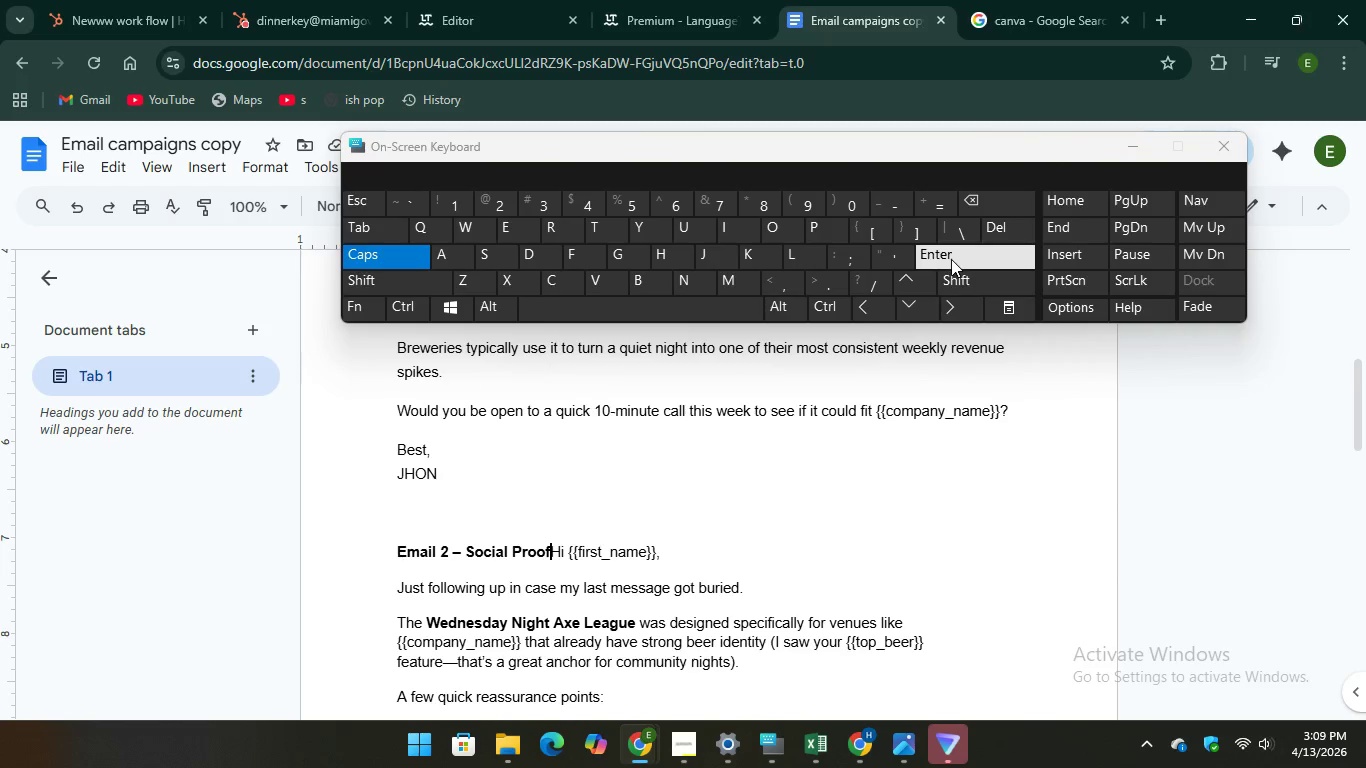 
key(Enter)
 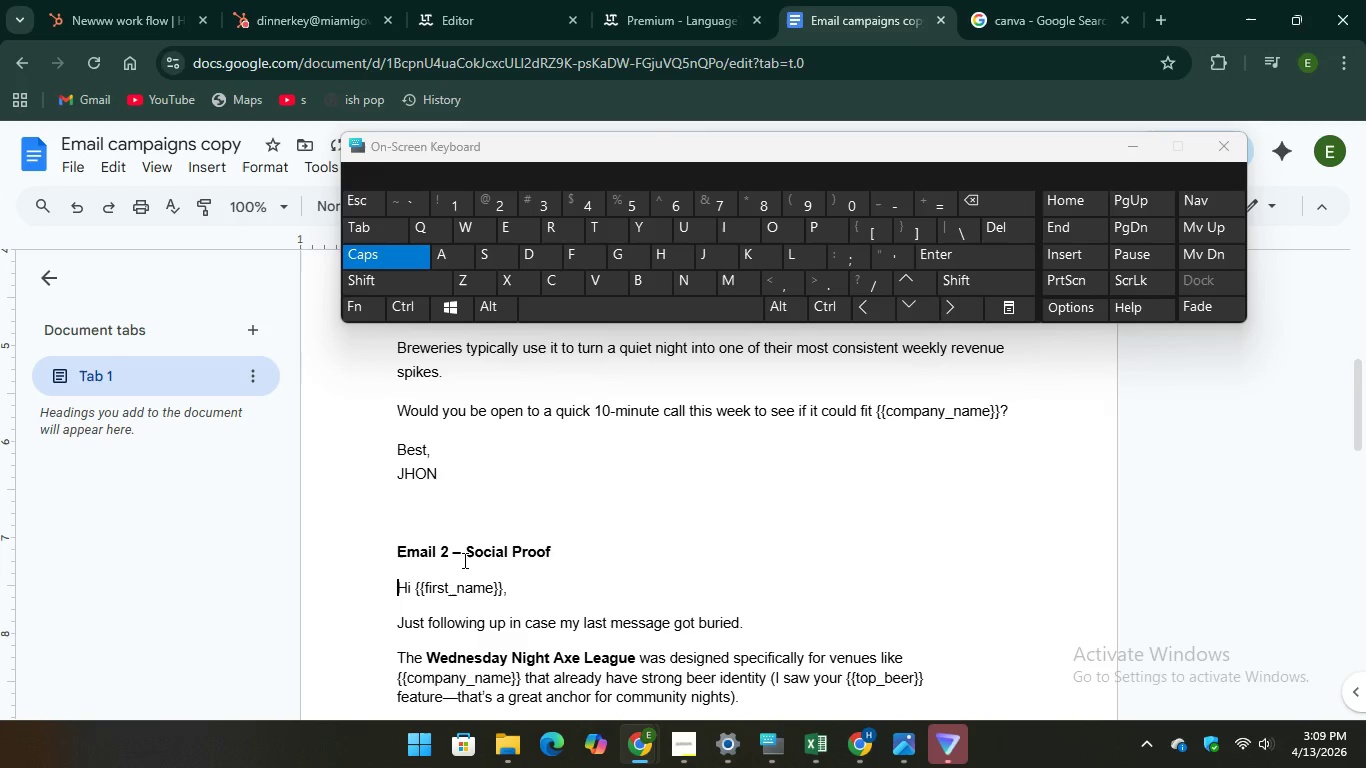 
left_click([463, 560])
 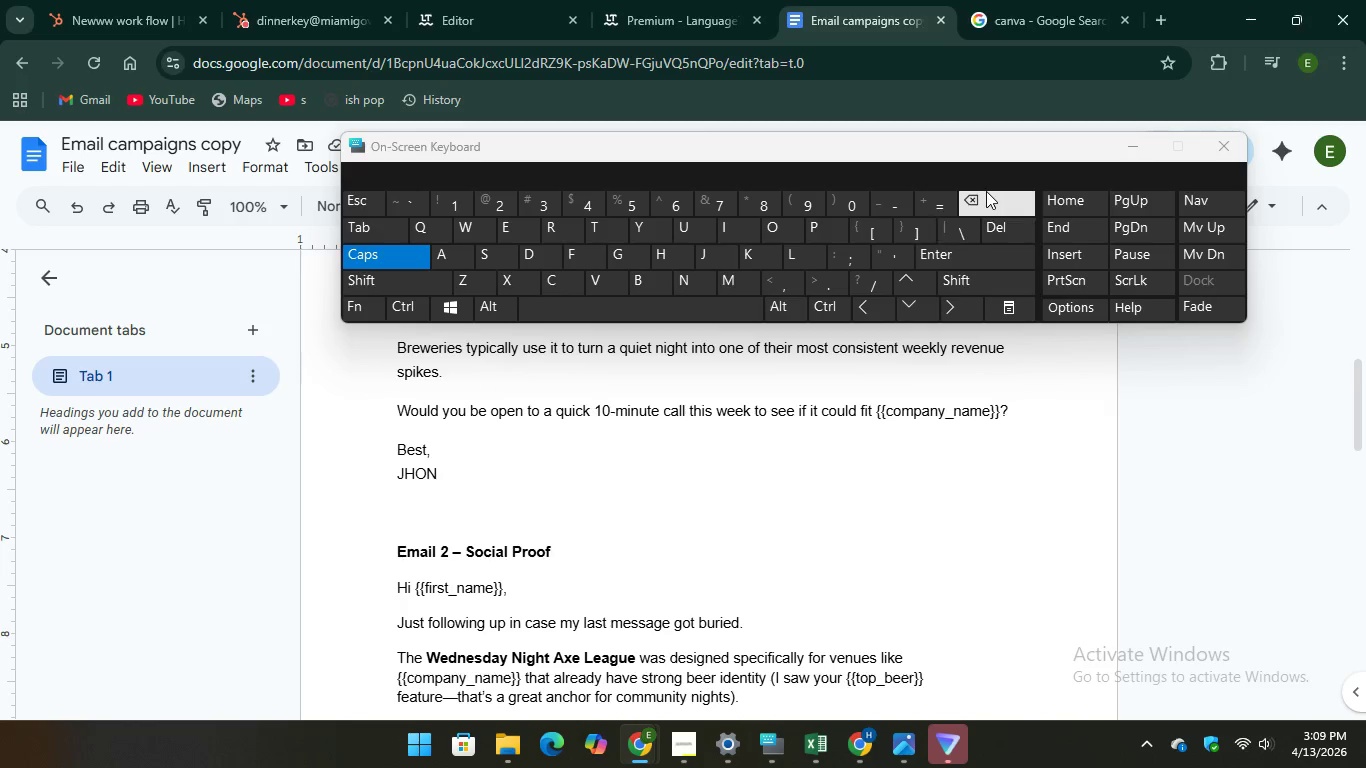 
key(Backspace)
 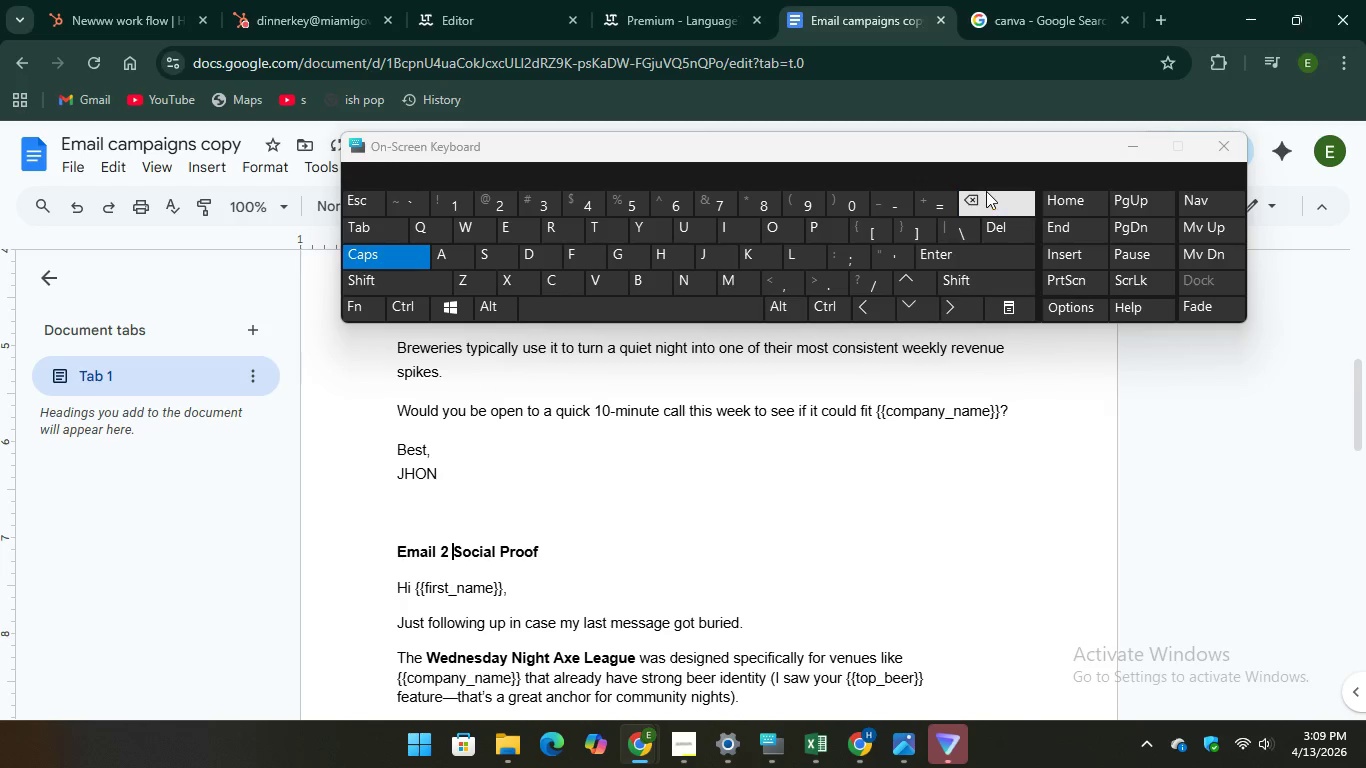 
key(Backspace)
 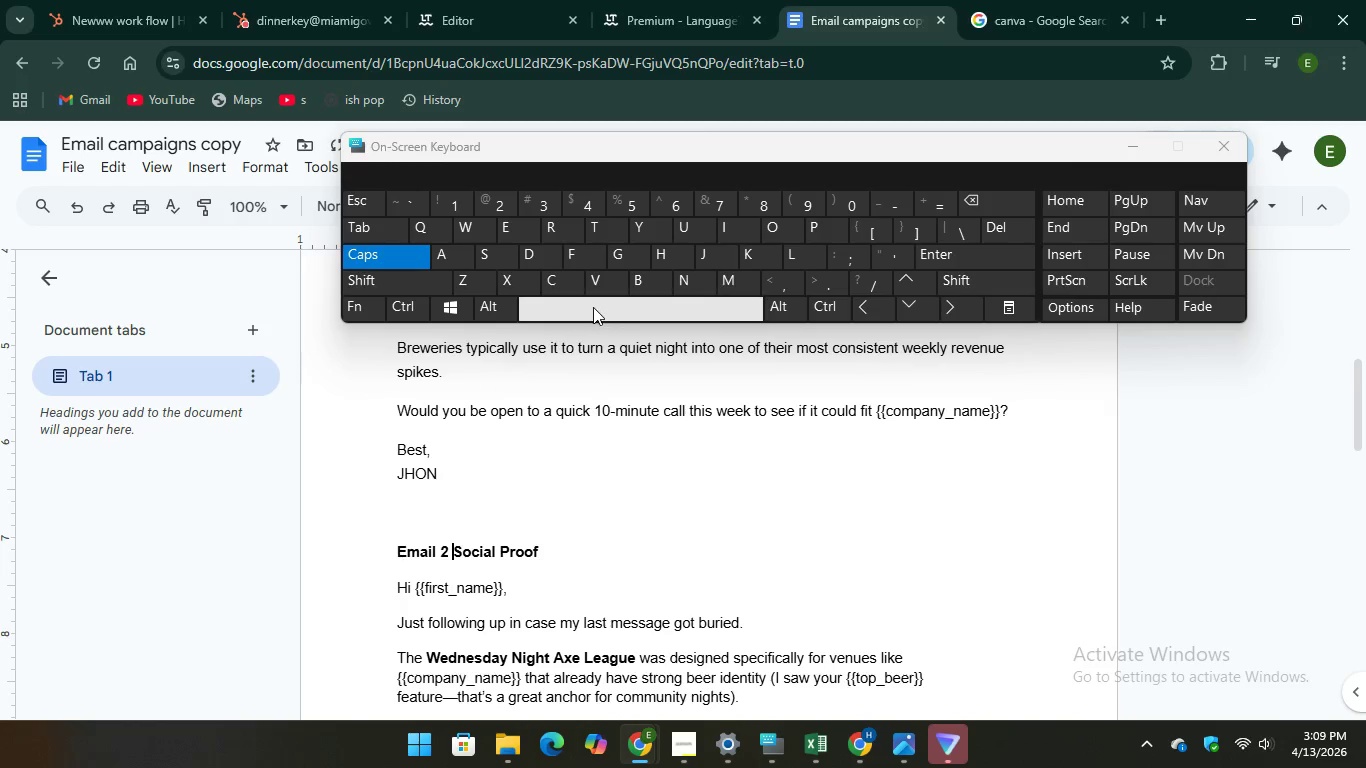 
key(Space)
 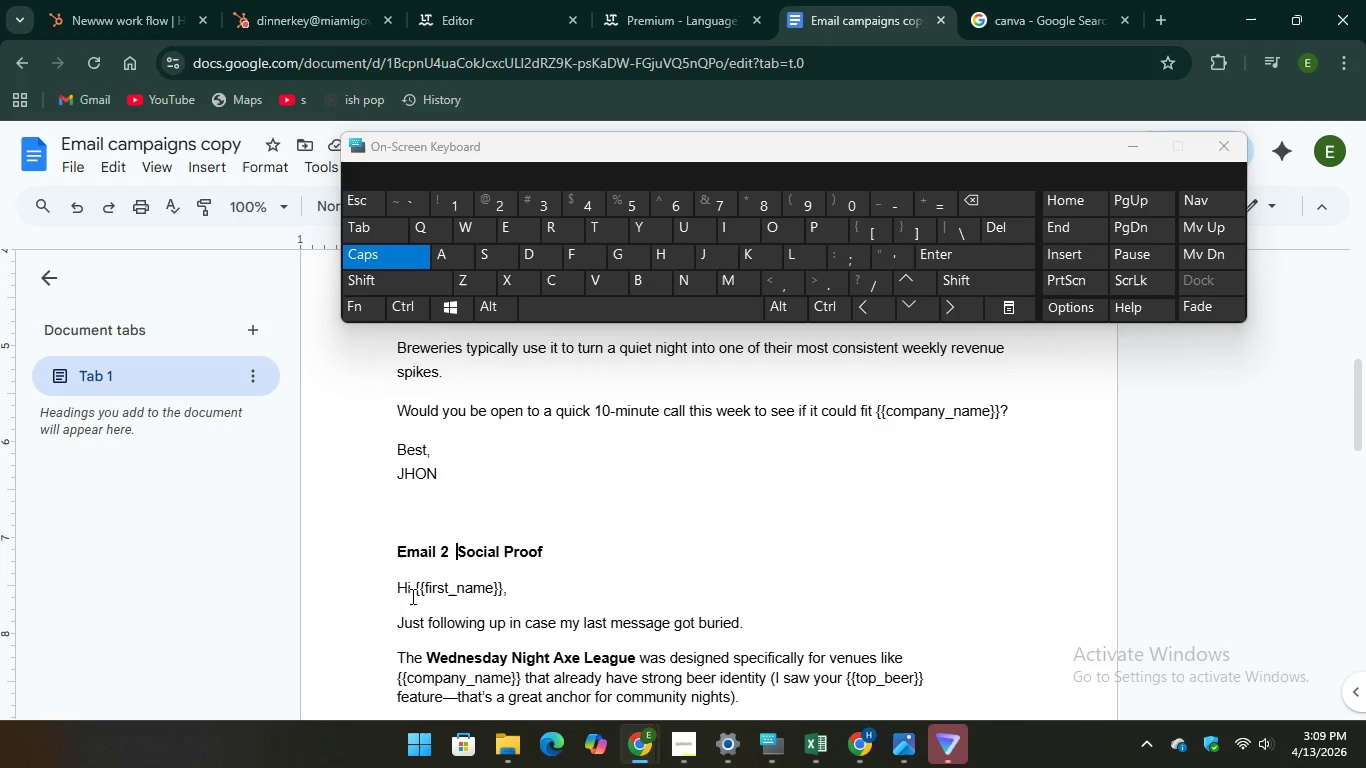 
left_click_drag(start_coordinate=[415, 592], to_coordinate=[503, 593])
 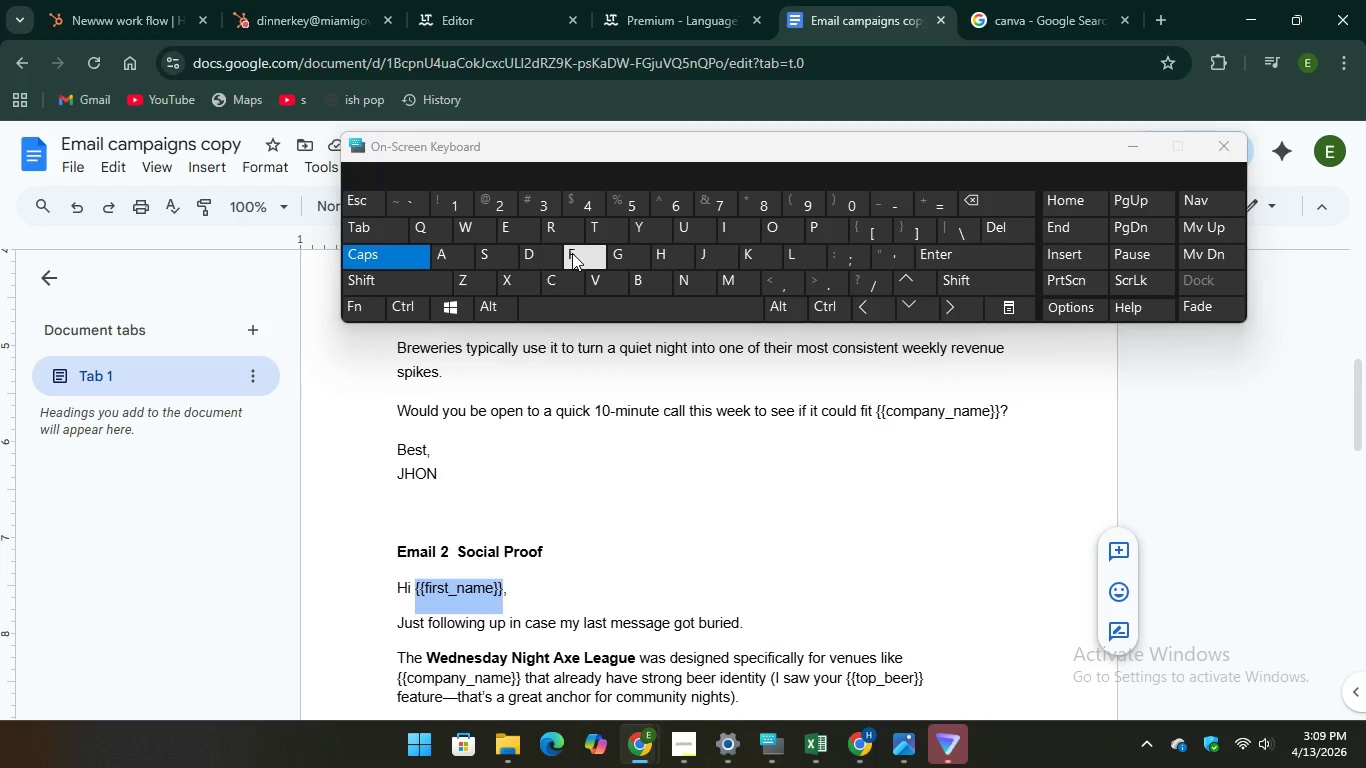 
type(FI)
key(Backspace)
type(i)
 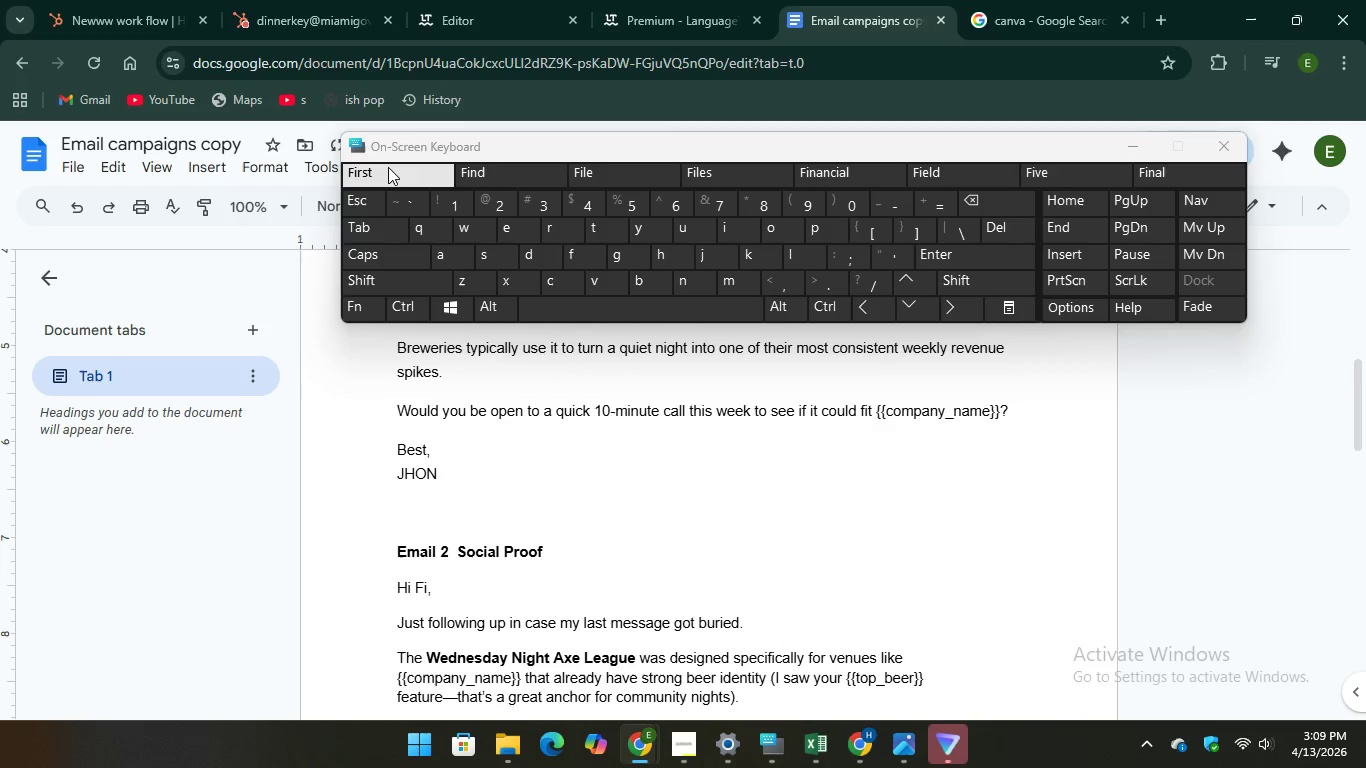 
key(Unknown)
 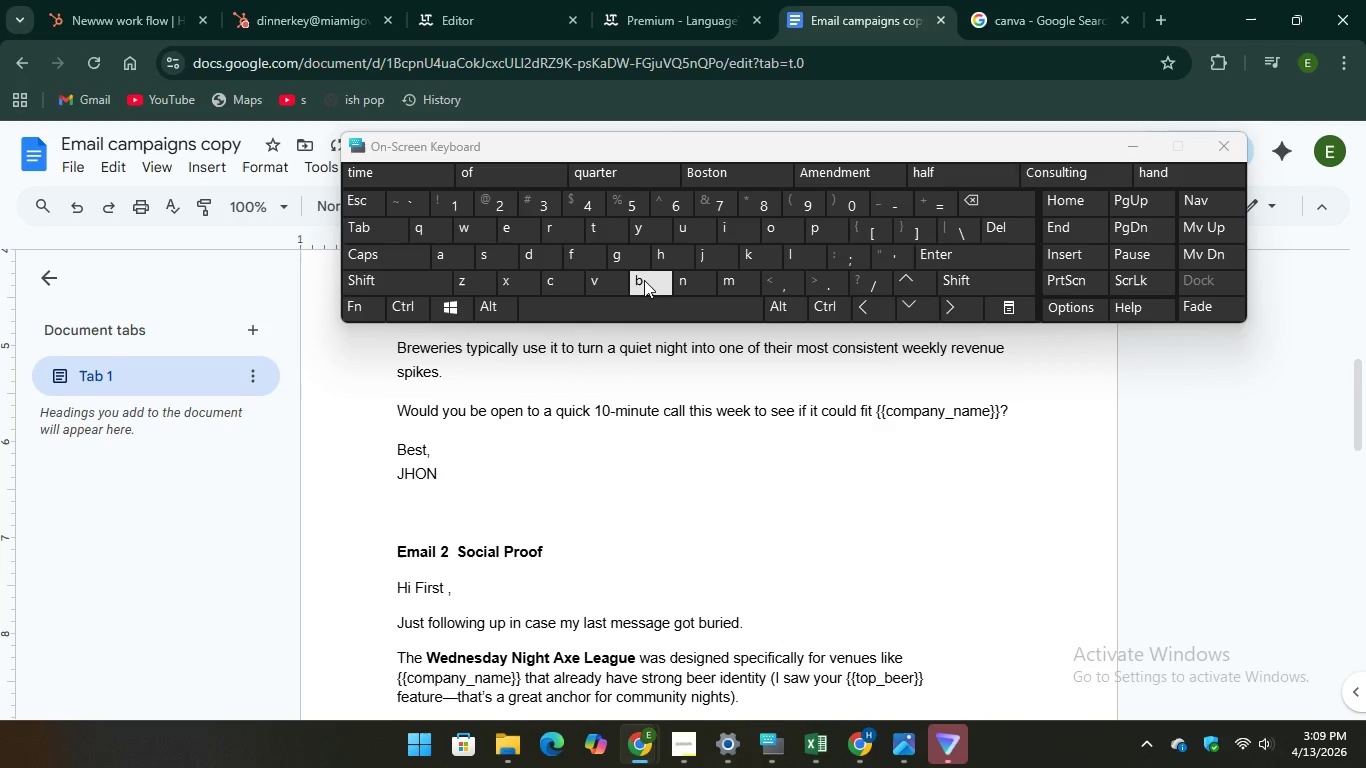 
key(Unknown)
 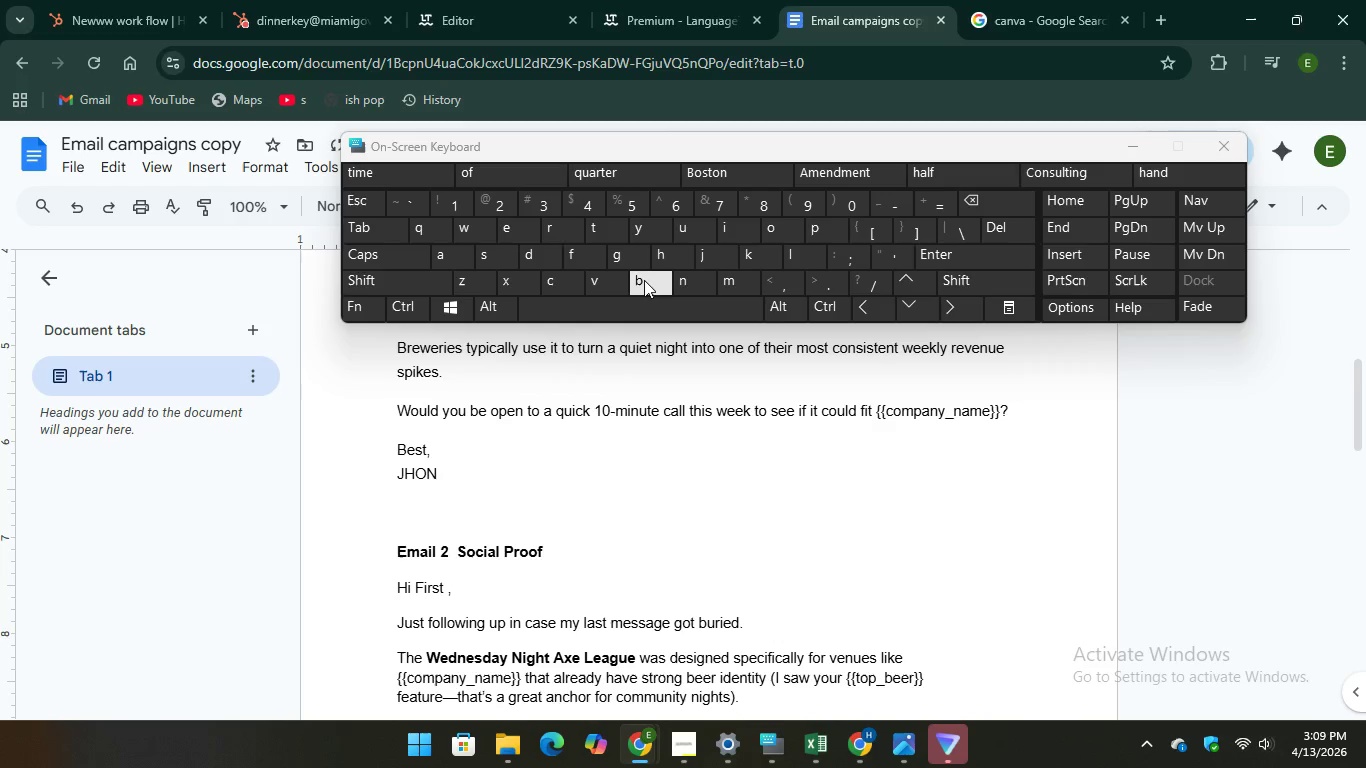 
key(Unknown)
 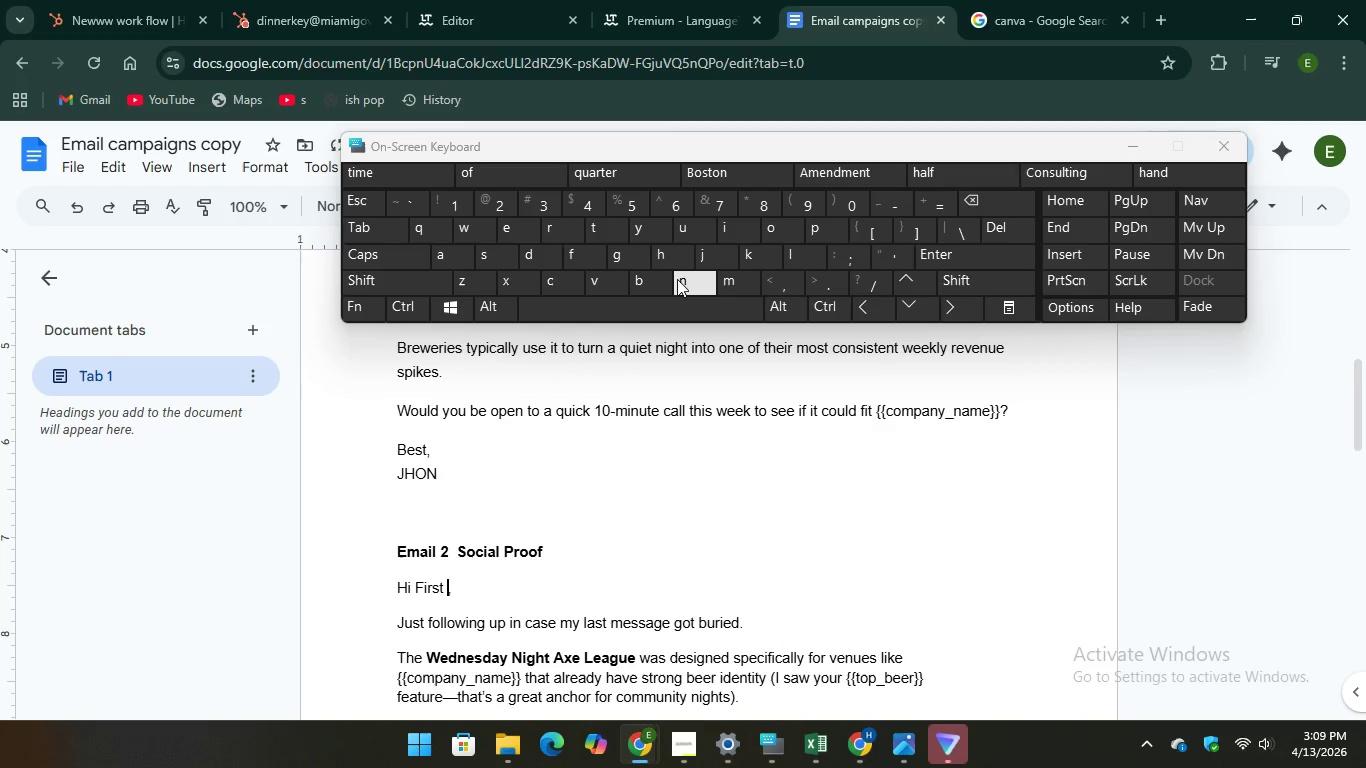 
key(Unknown)
 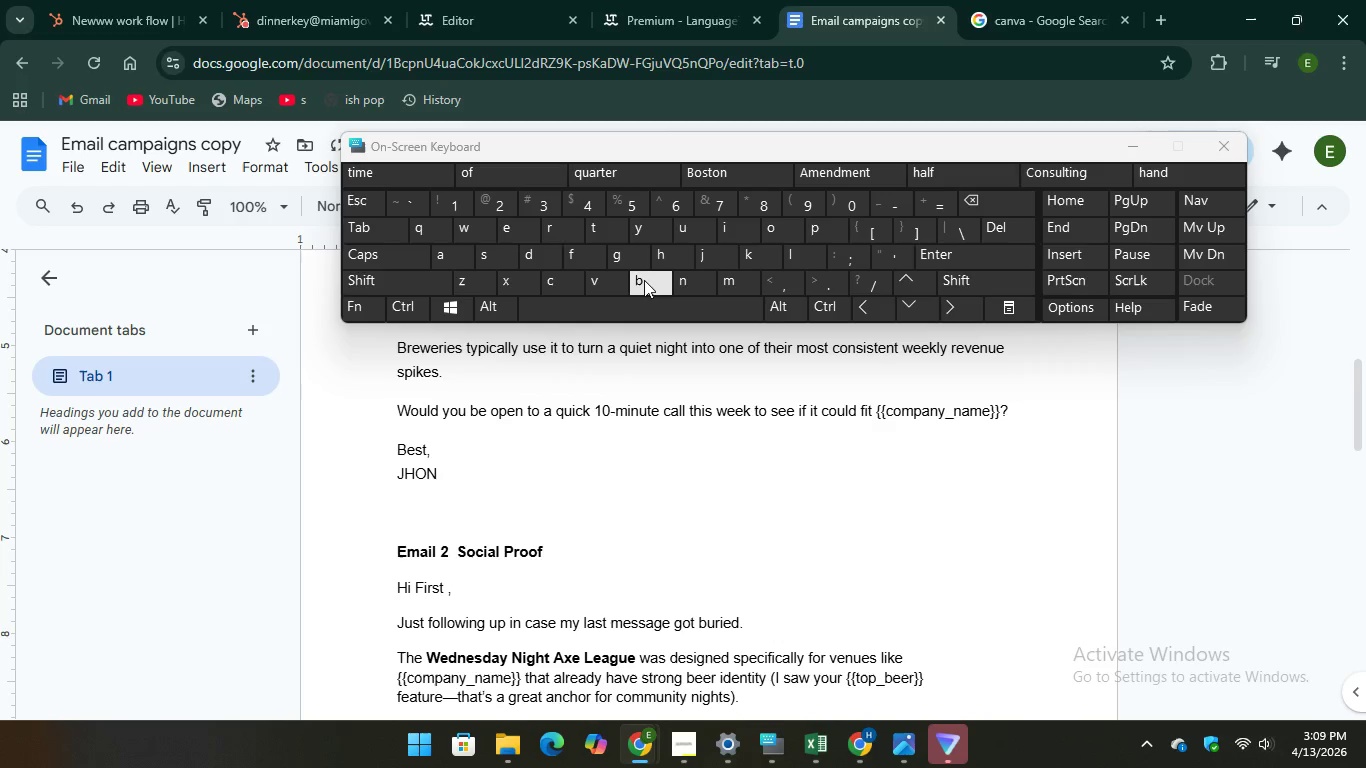 
key(N)
 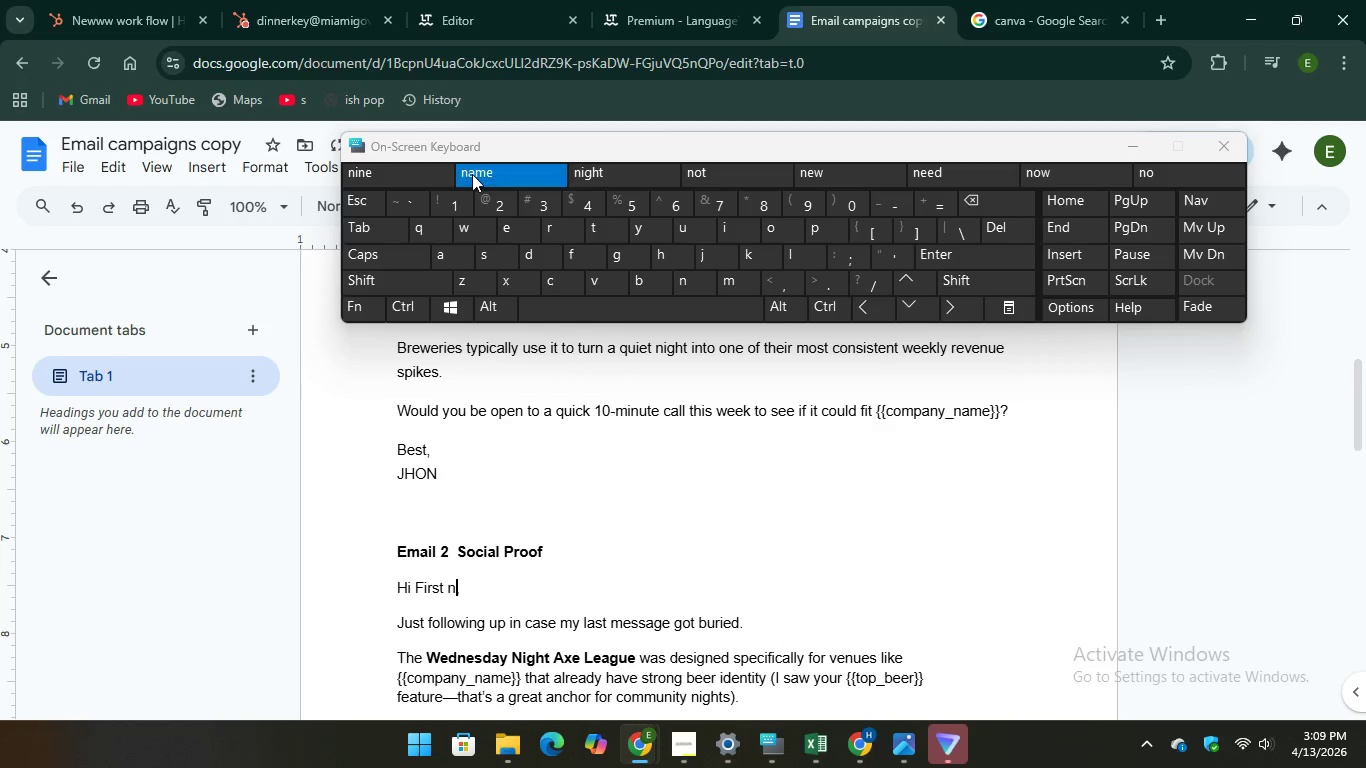 
hold_key(key=Unknown, duration=17.09)
 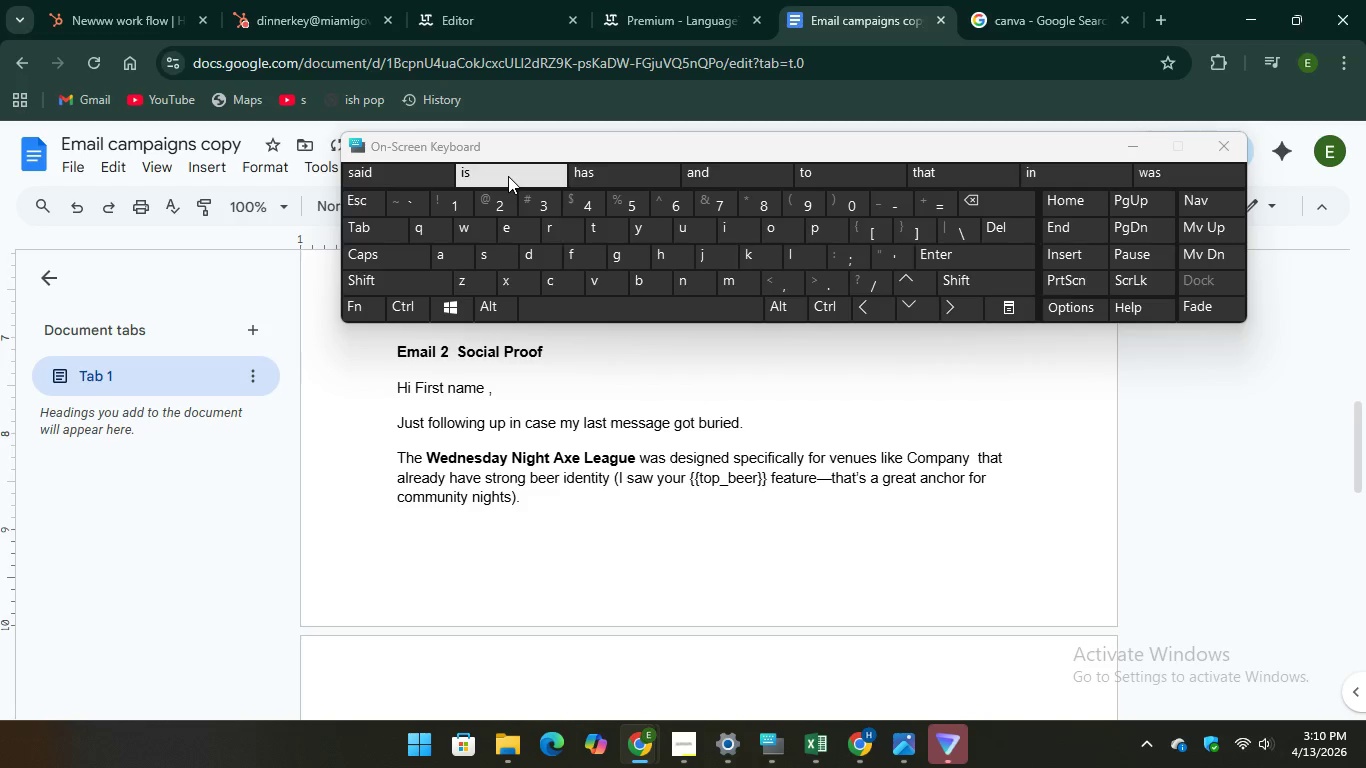 
scroll: coordinate [562, 467], scroll_direction: down, amount: 2.0
 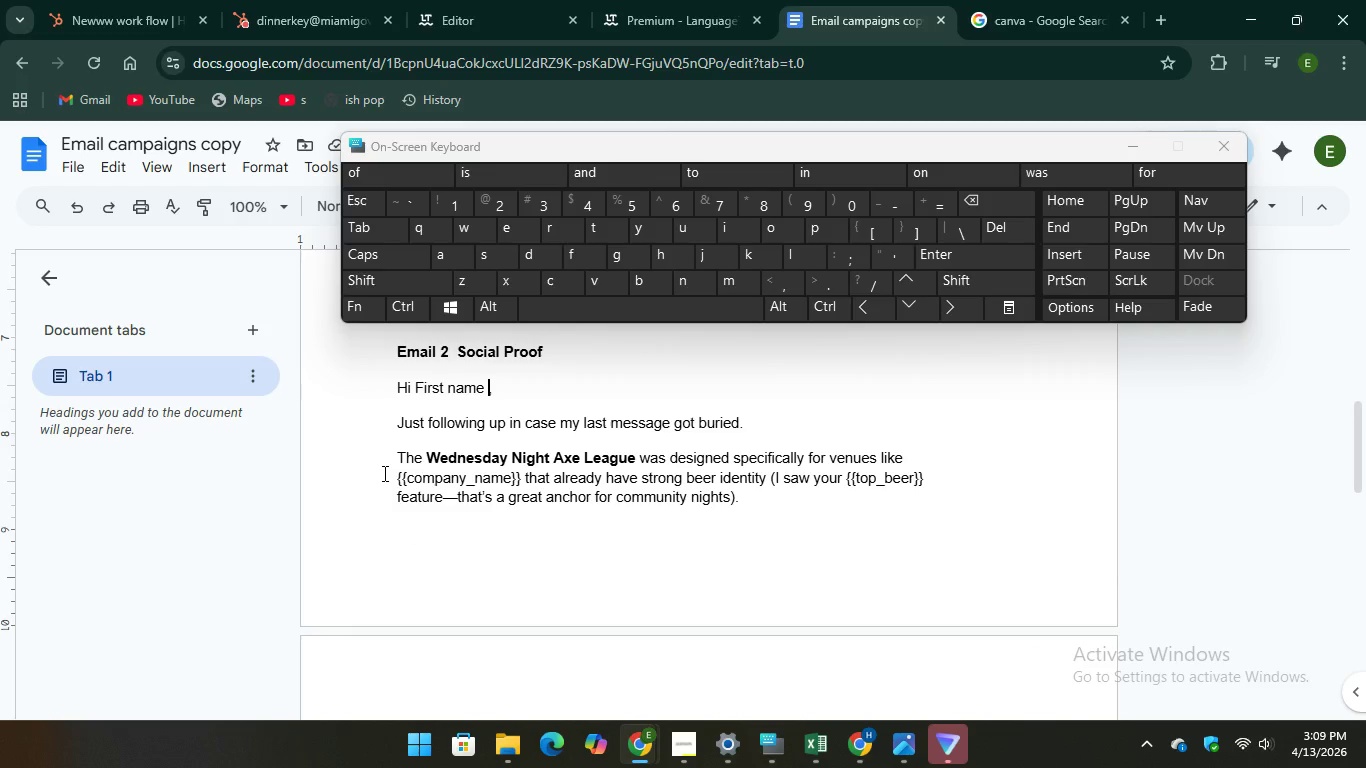 
left_click_drag(start_coordinate=[383, 473], to_coordinate=[519, 477])
 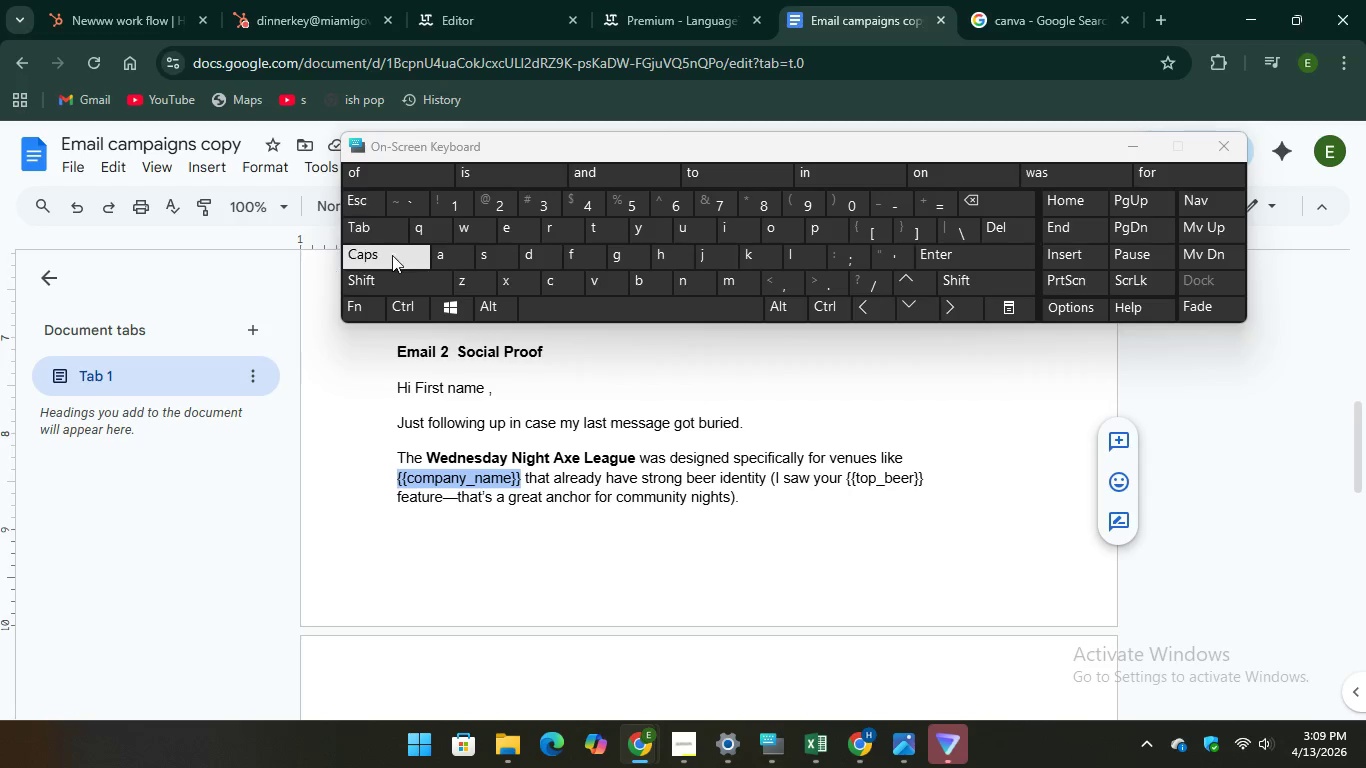 
key(CapsLock)
 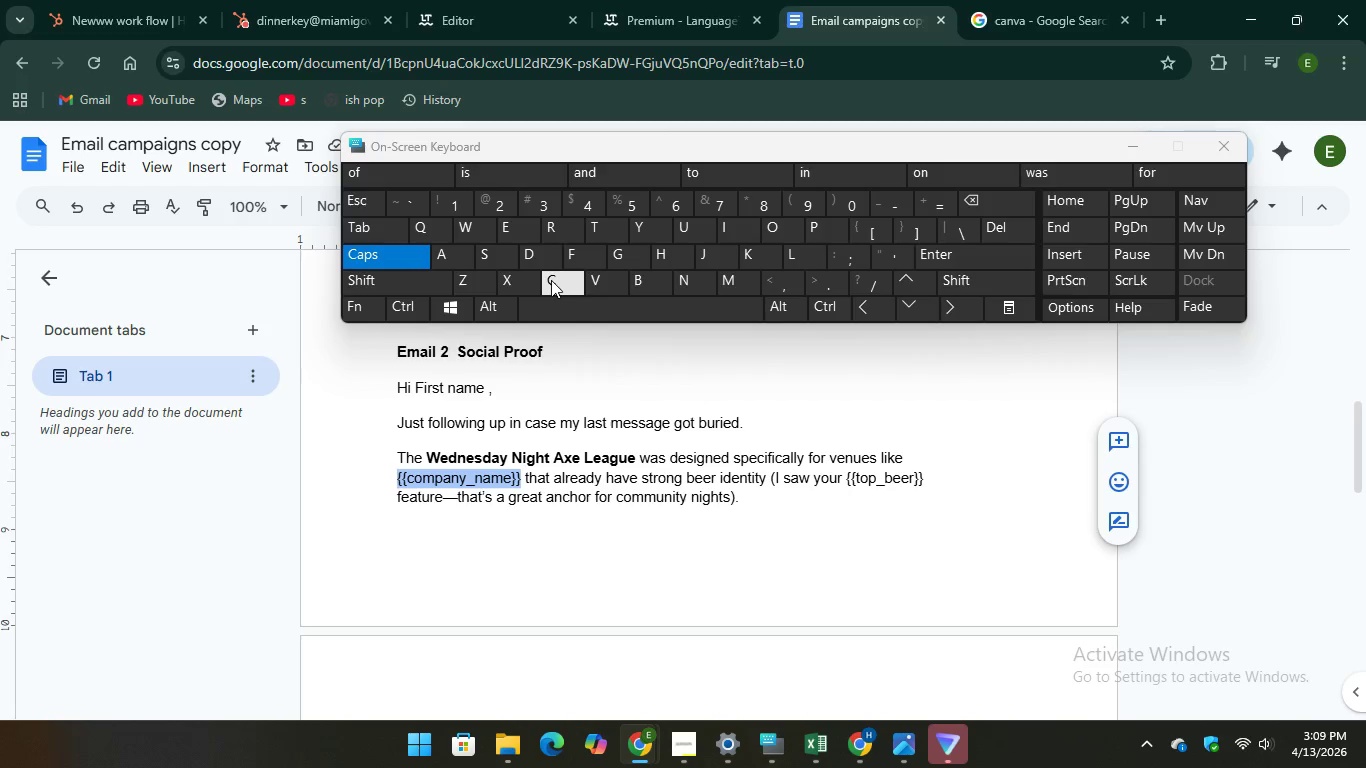 
key(C)
 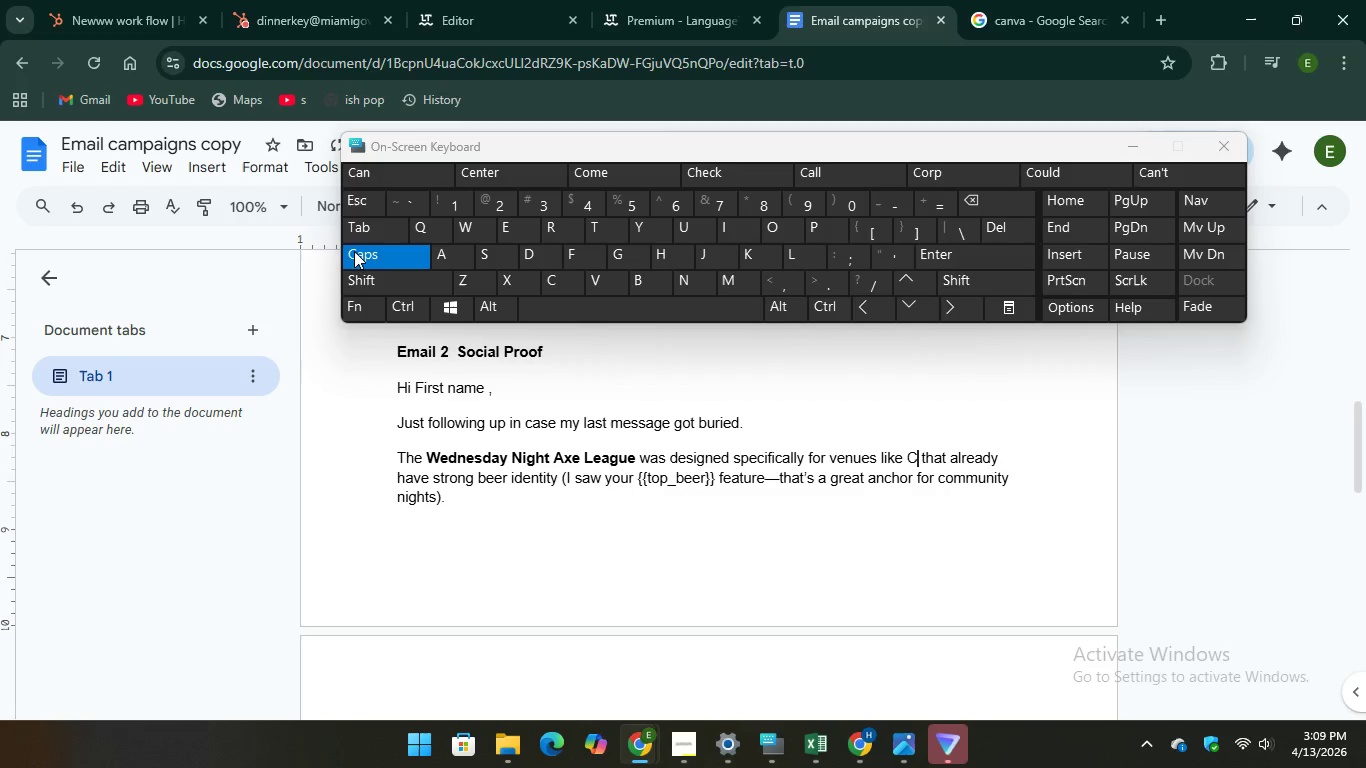 
key(CapsLock)
 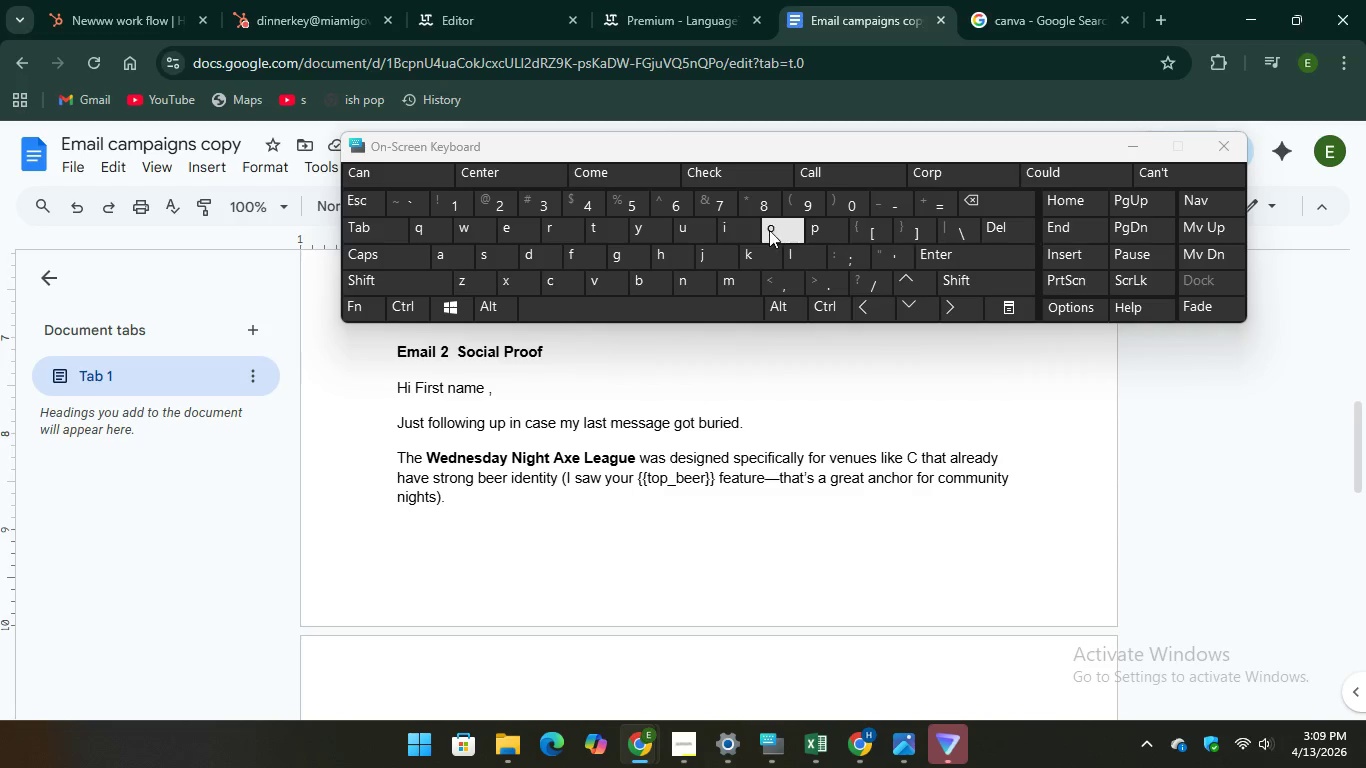 
type(omp)
 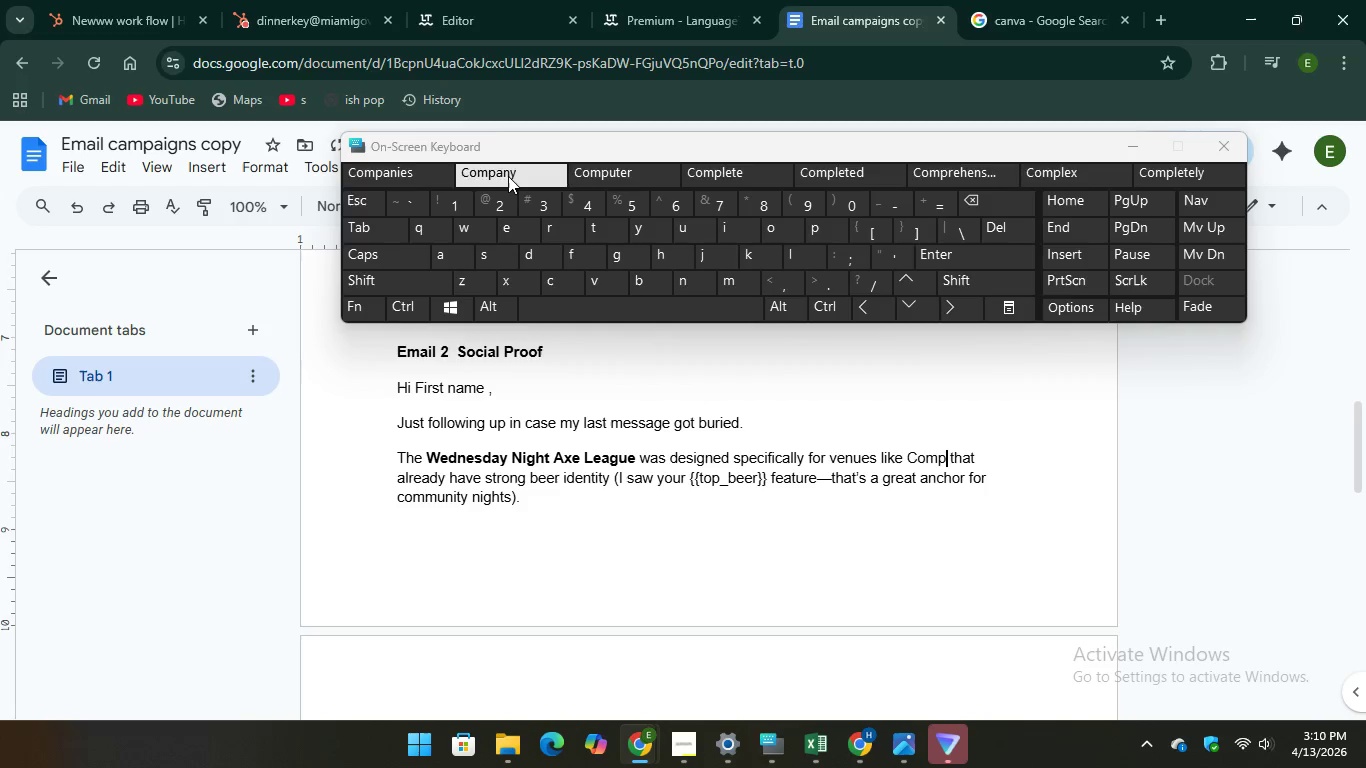 
hold_key(key=Unknown, duration=12.3)
 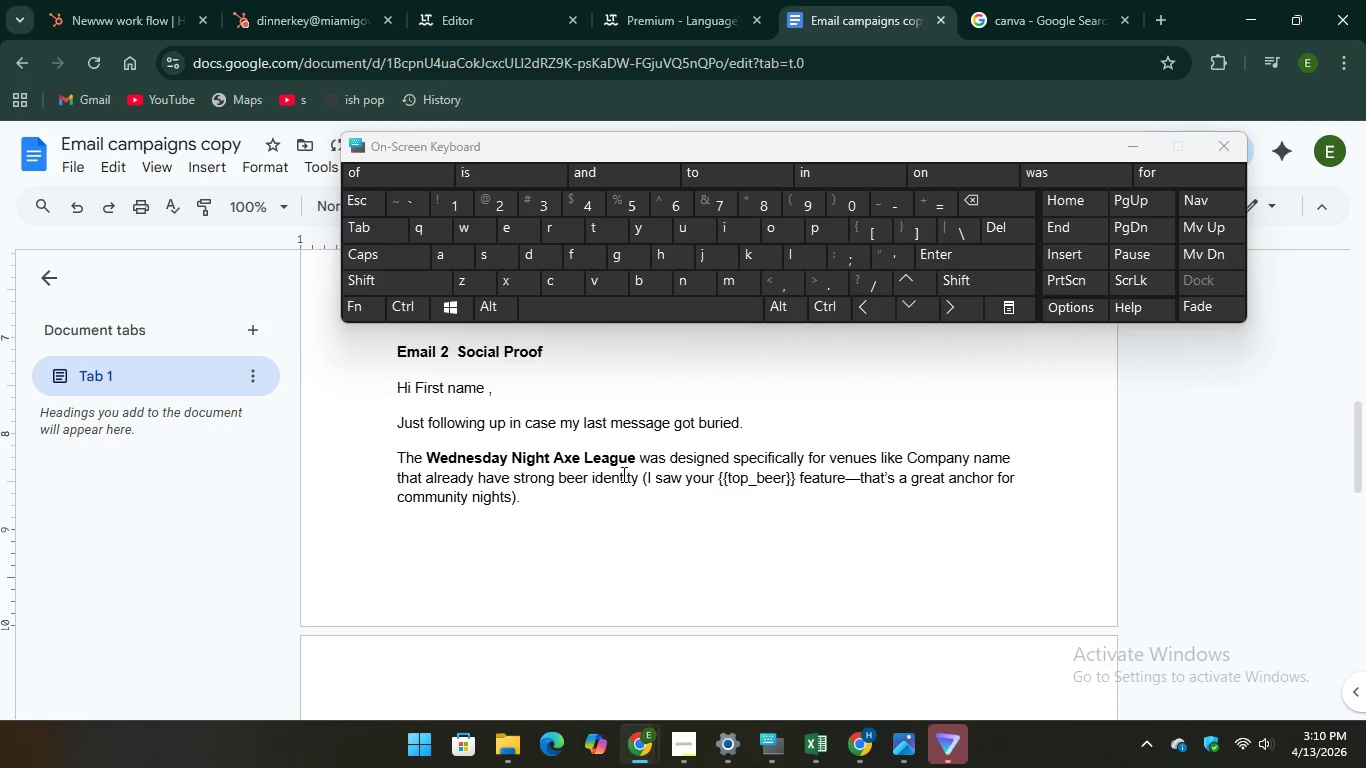 
key(N)
 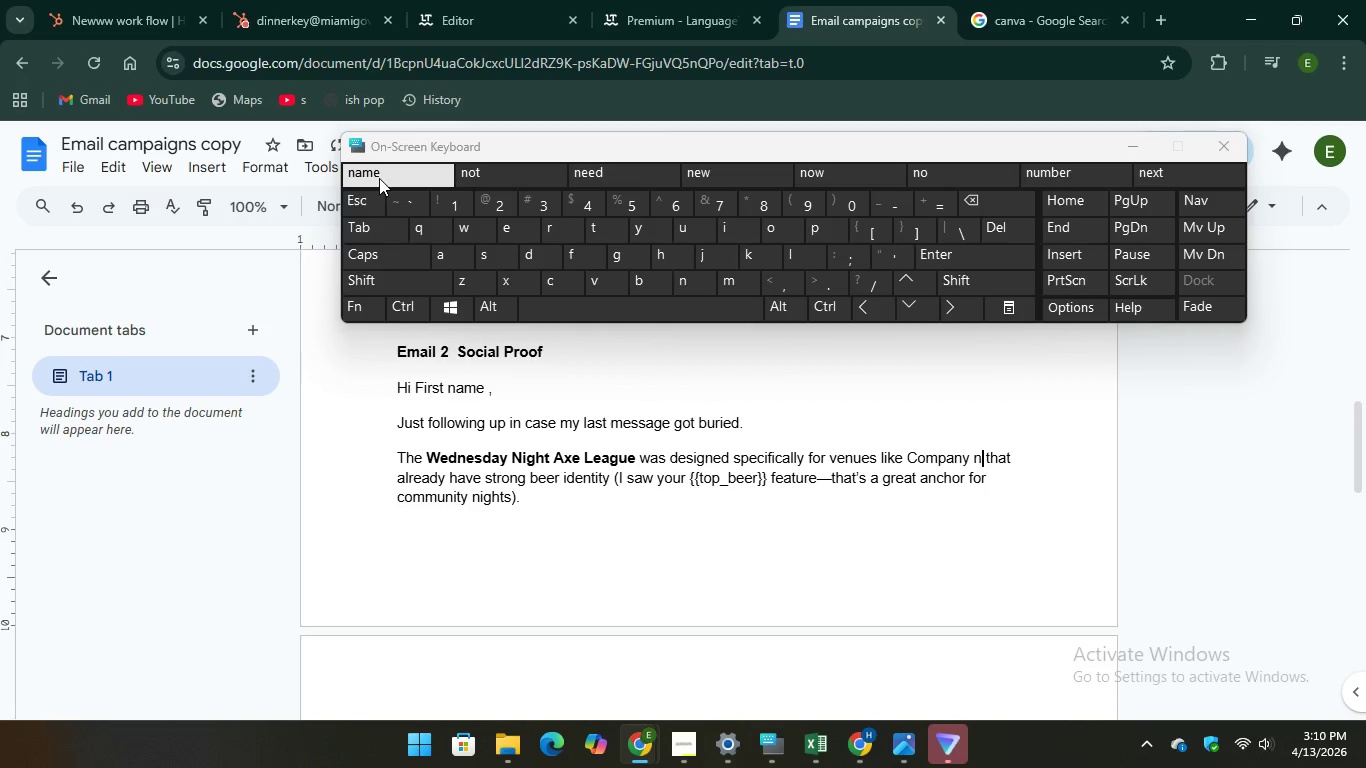 
scroll: coordinate [603, 487], scroll_direction: down, amount: 3.0
 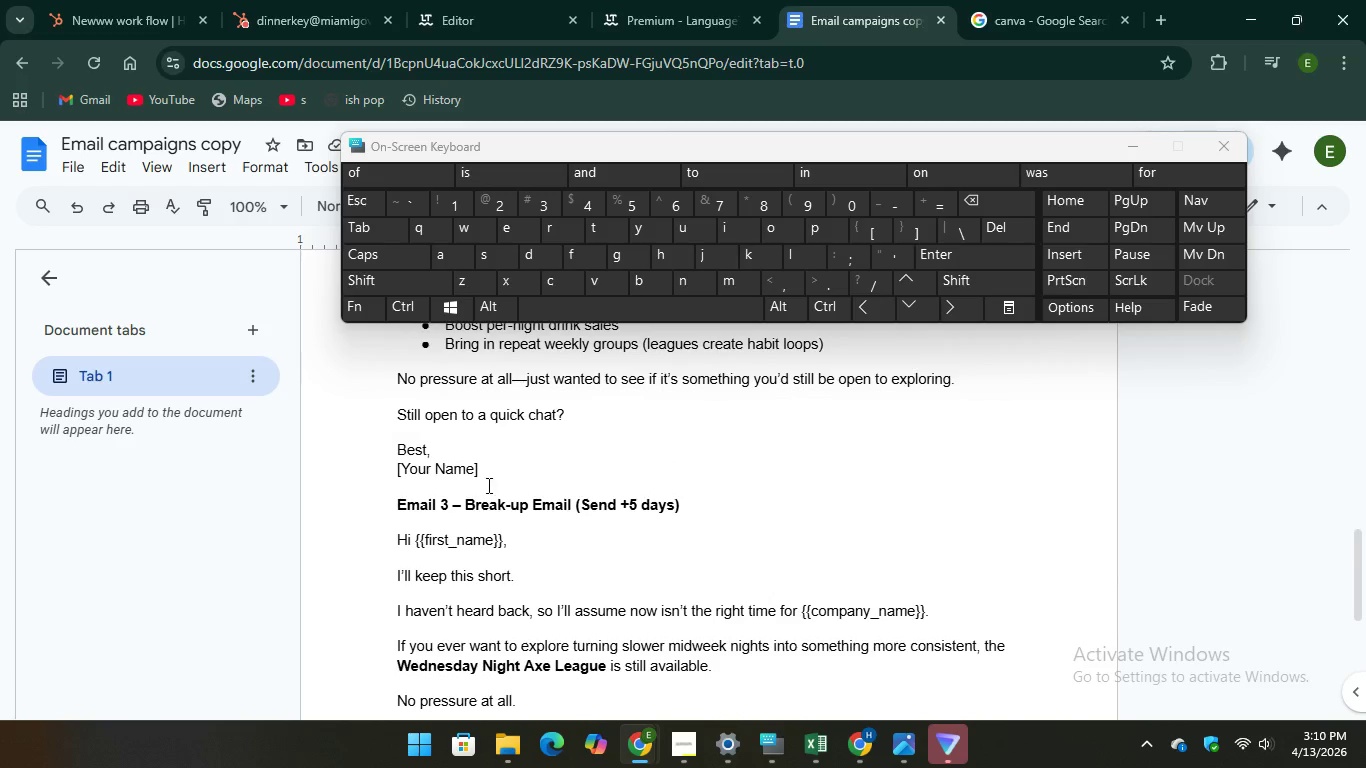 
left_click_drag(start_coordinate=[498, 465], to_coordinate=[387, 462])
 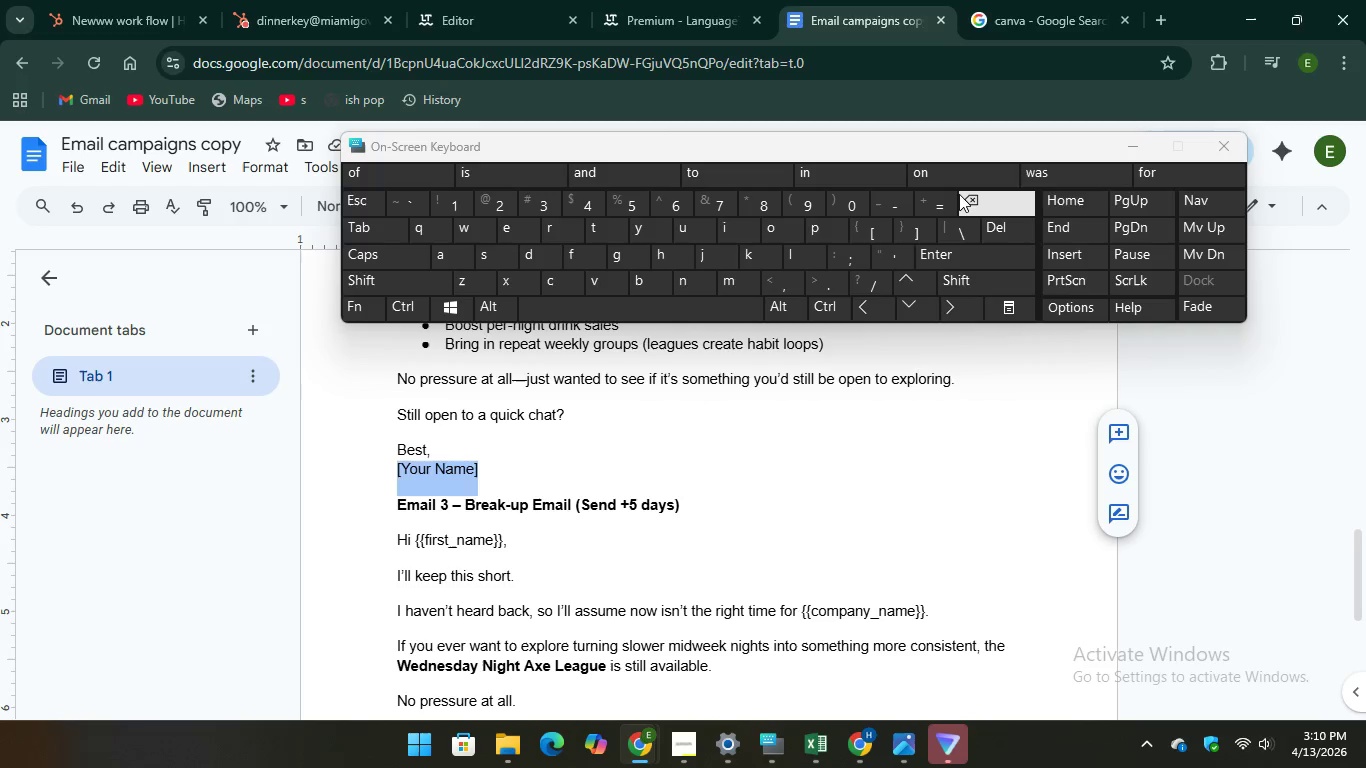 
key(Backspace)
type(JH)
 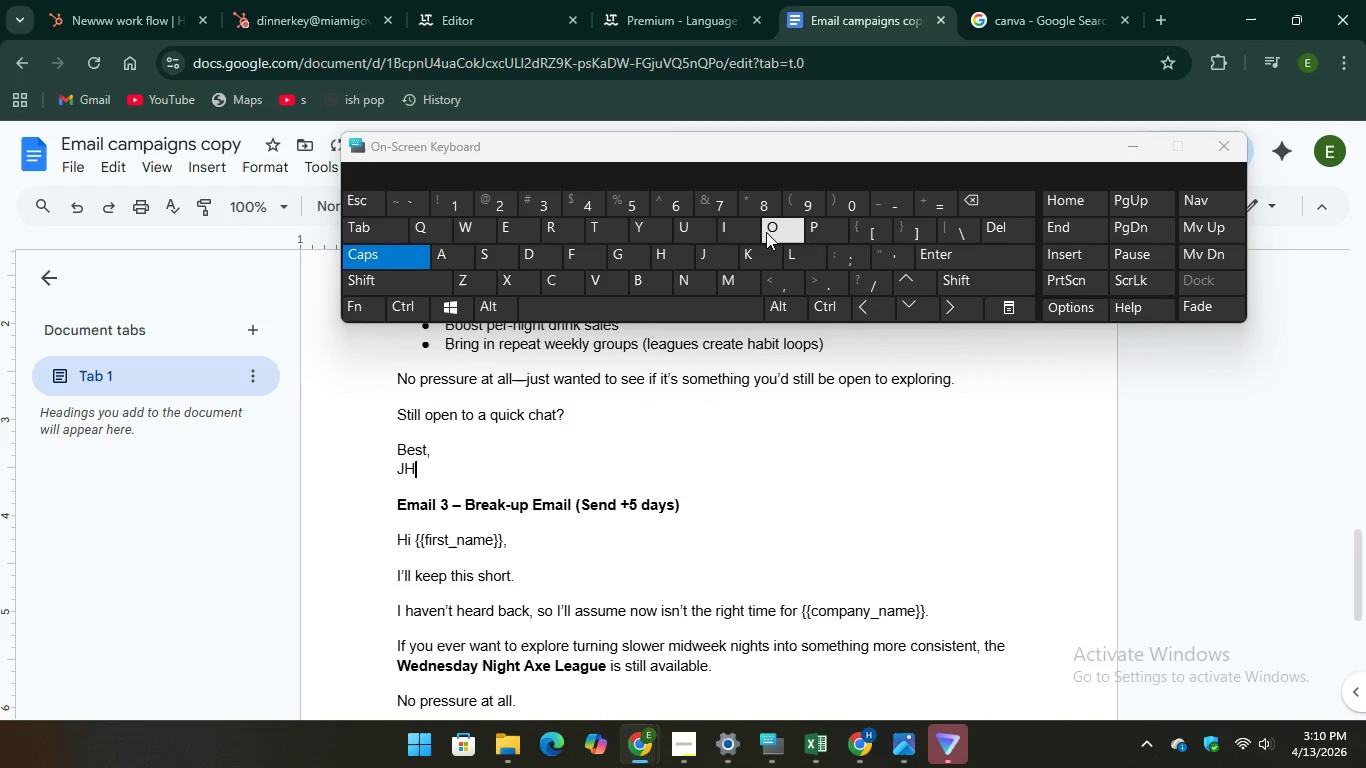 
type(ON)
 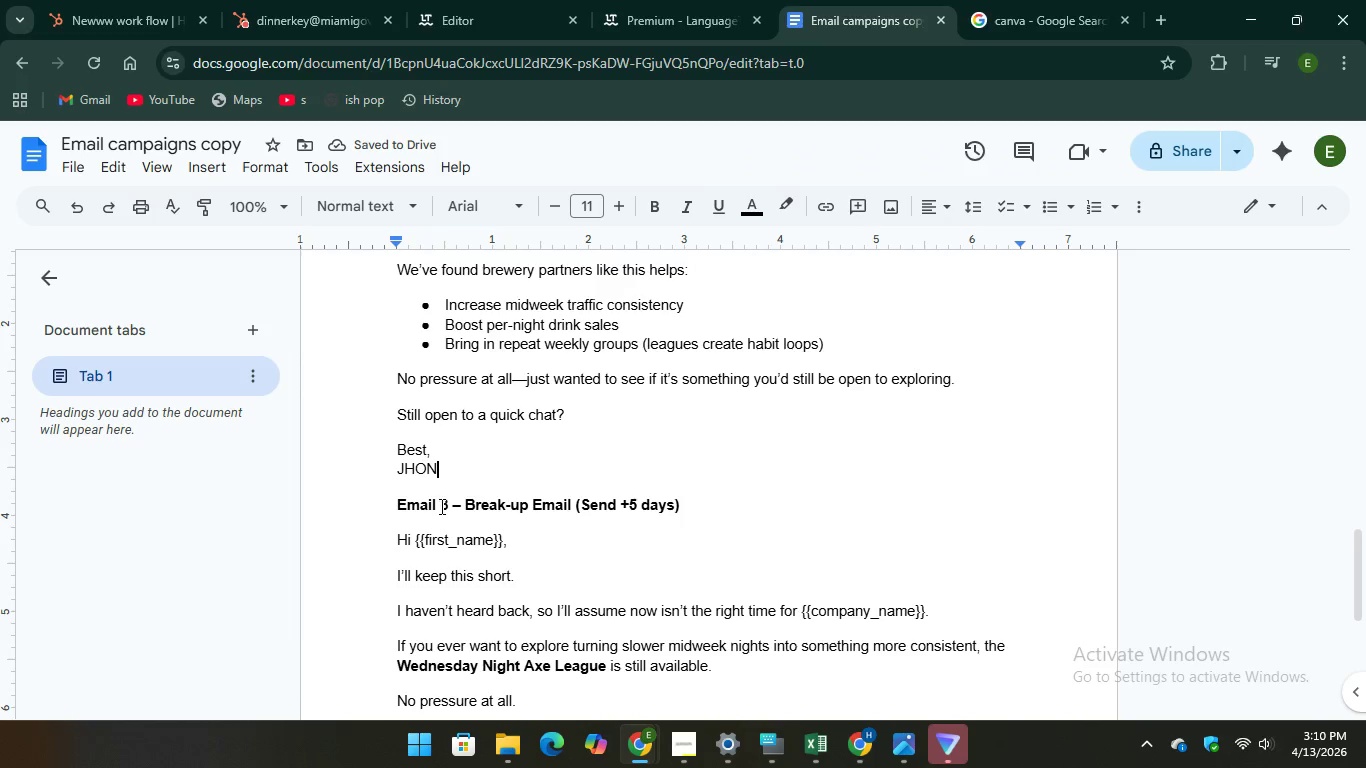 
left_click_drag(start_coordinate=[447, 472], to_coordinate=[398, 355])
 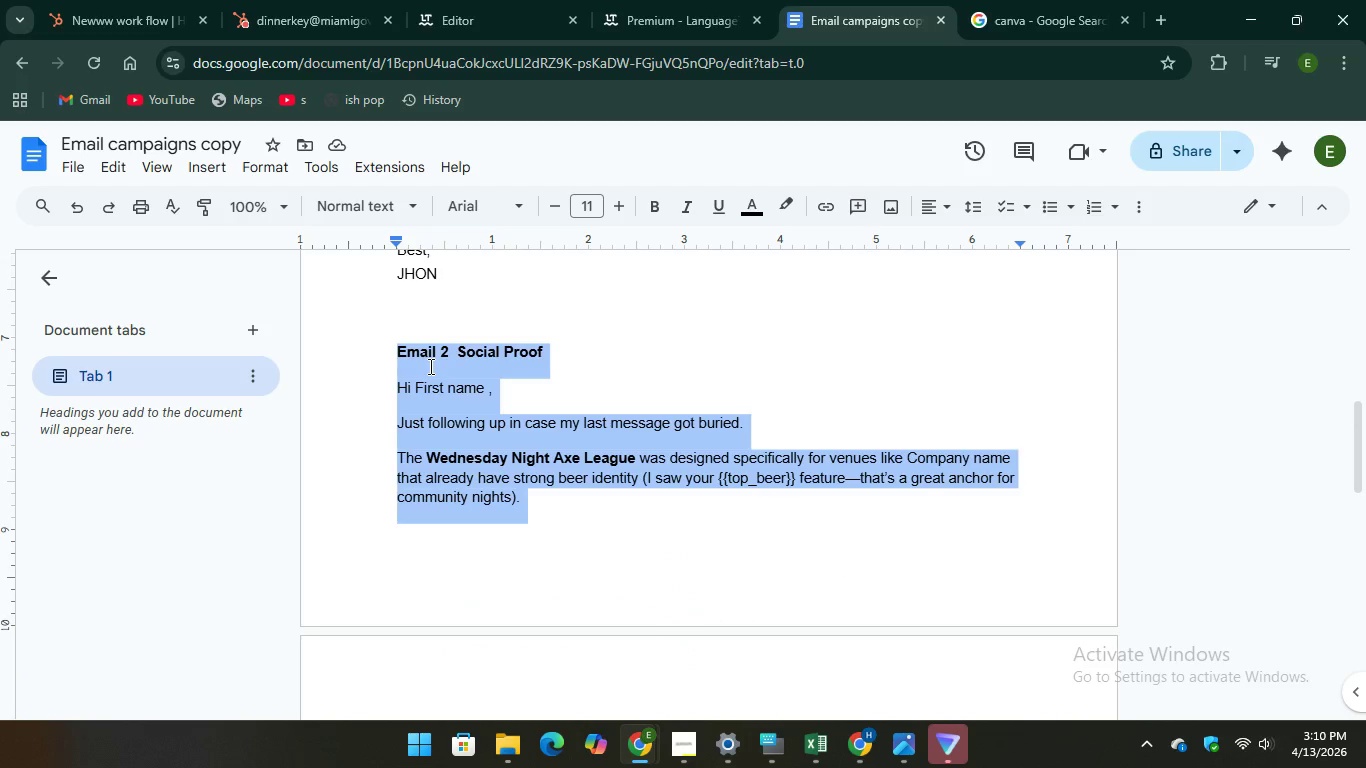 
scroll: coordinate [365, 418], scroll_direction: up, amount: 6.0
 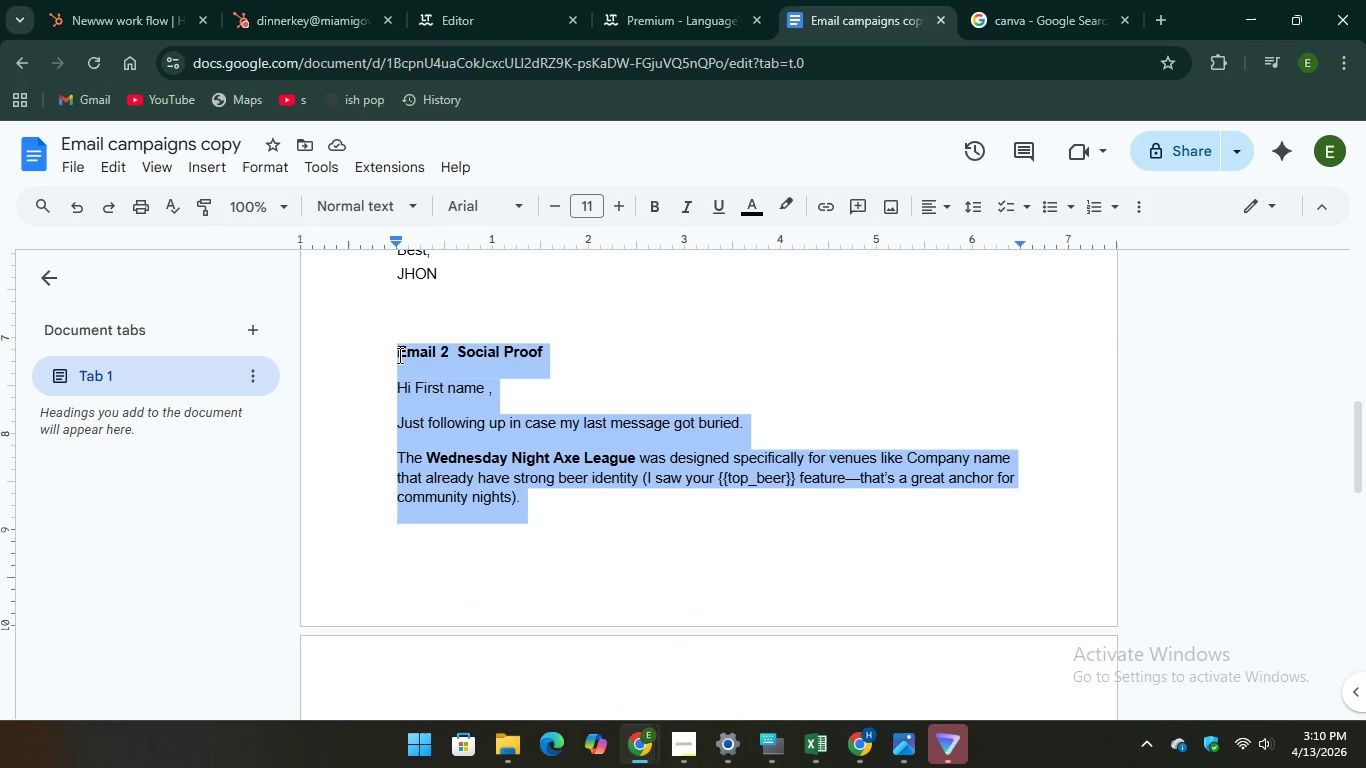 
right_click([429, 367])
 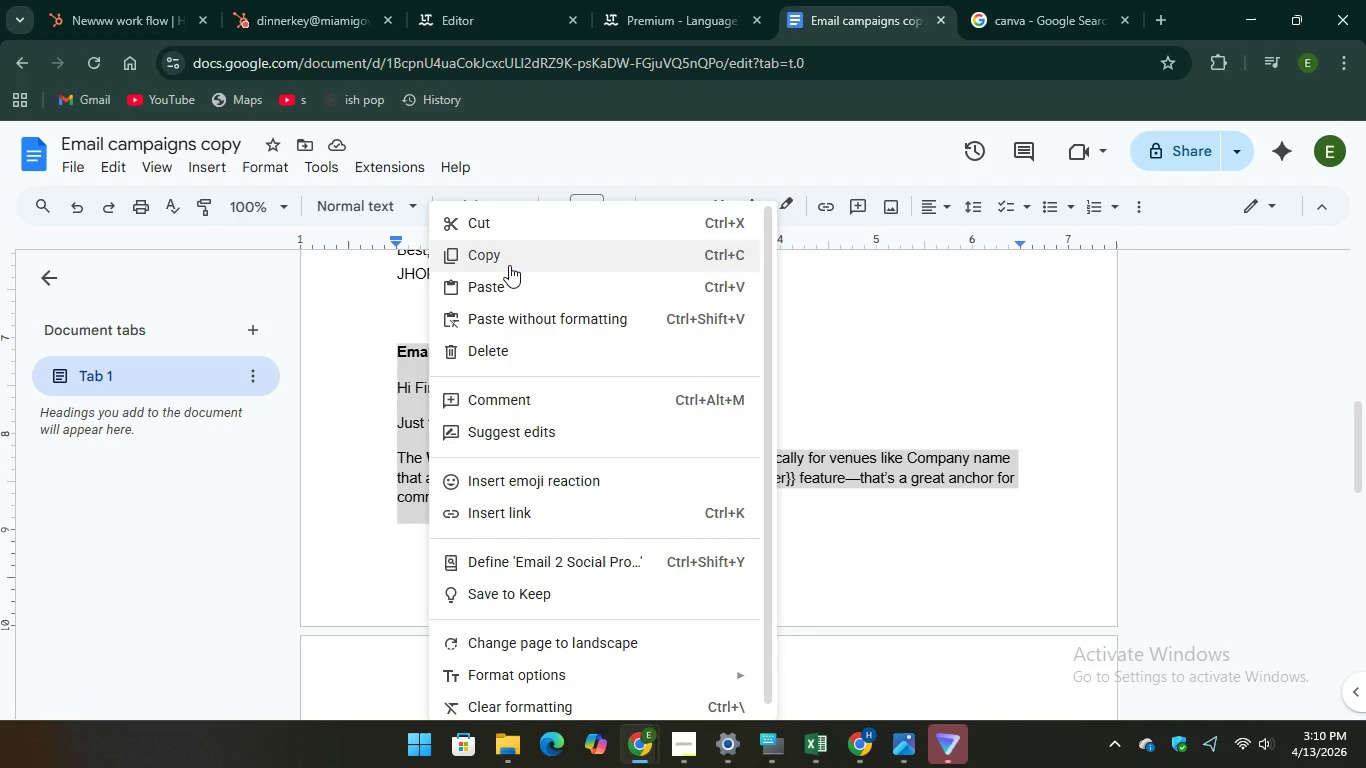 
wait(6.39)
 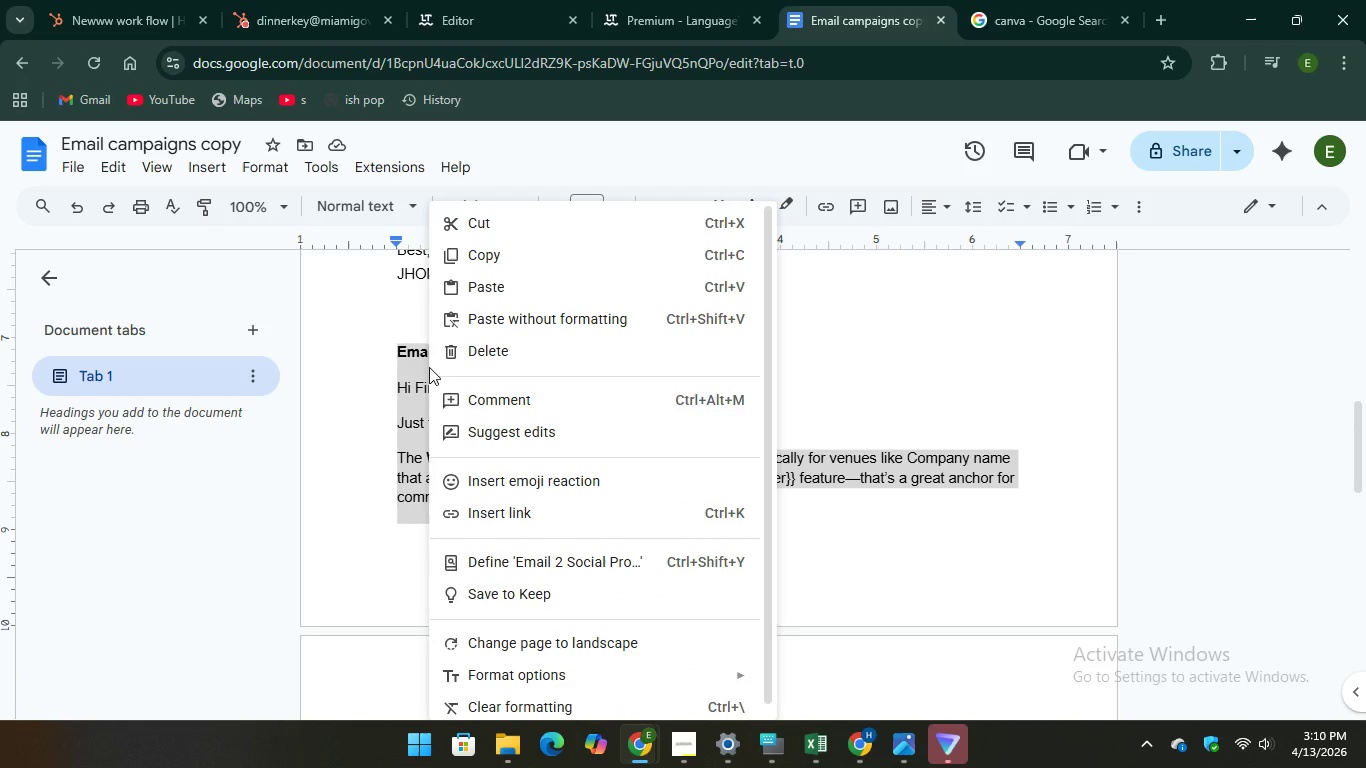 
left_click([509, 265])
 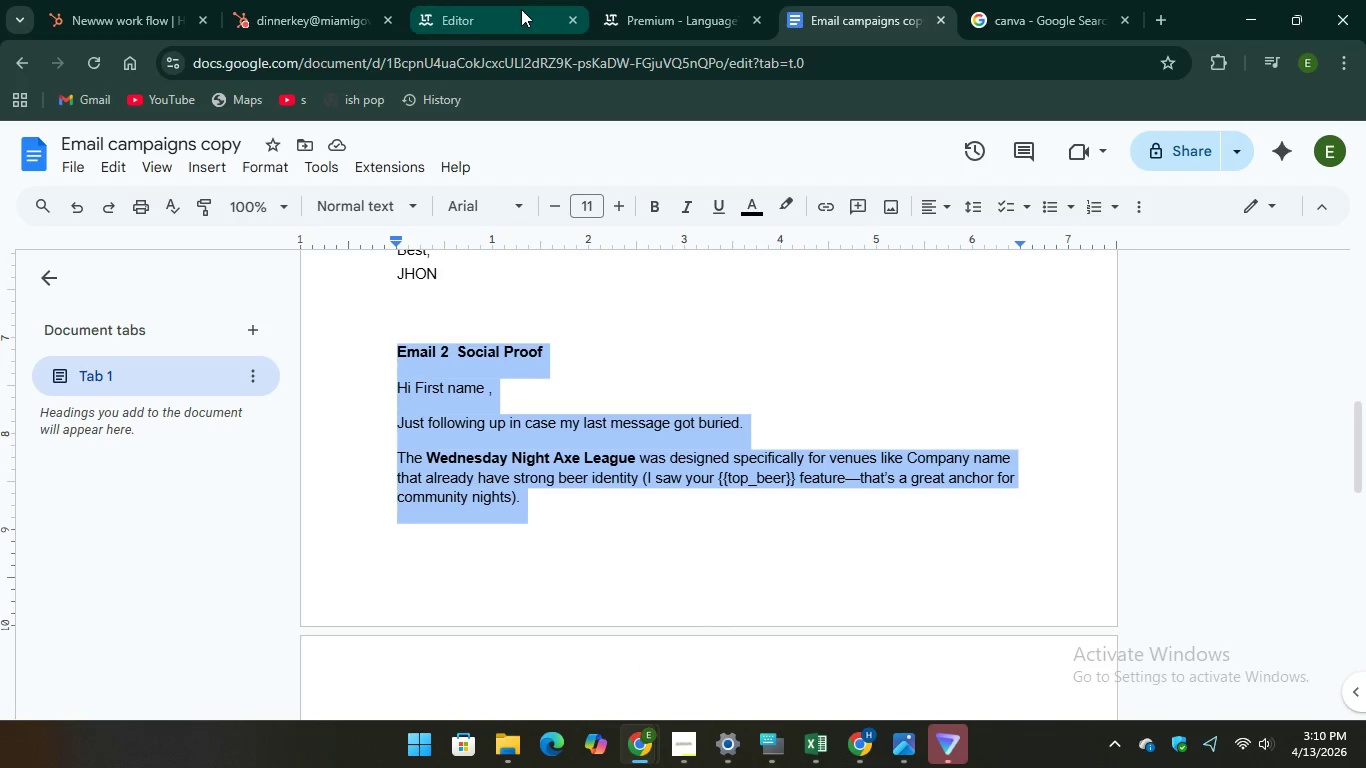 
left_click([470, 15])
 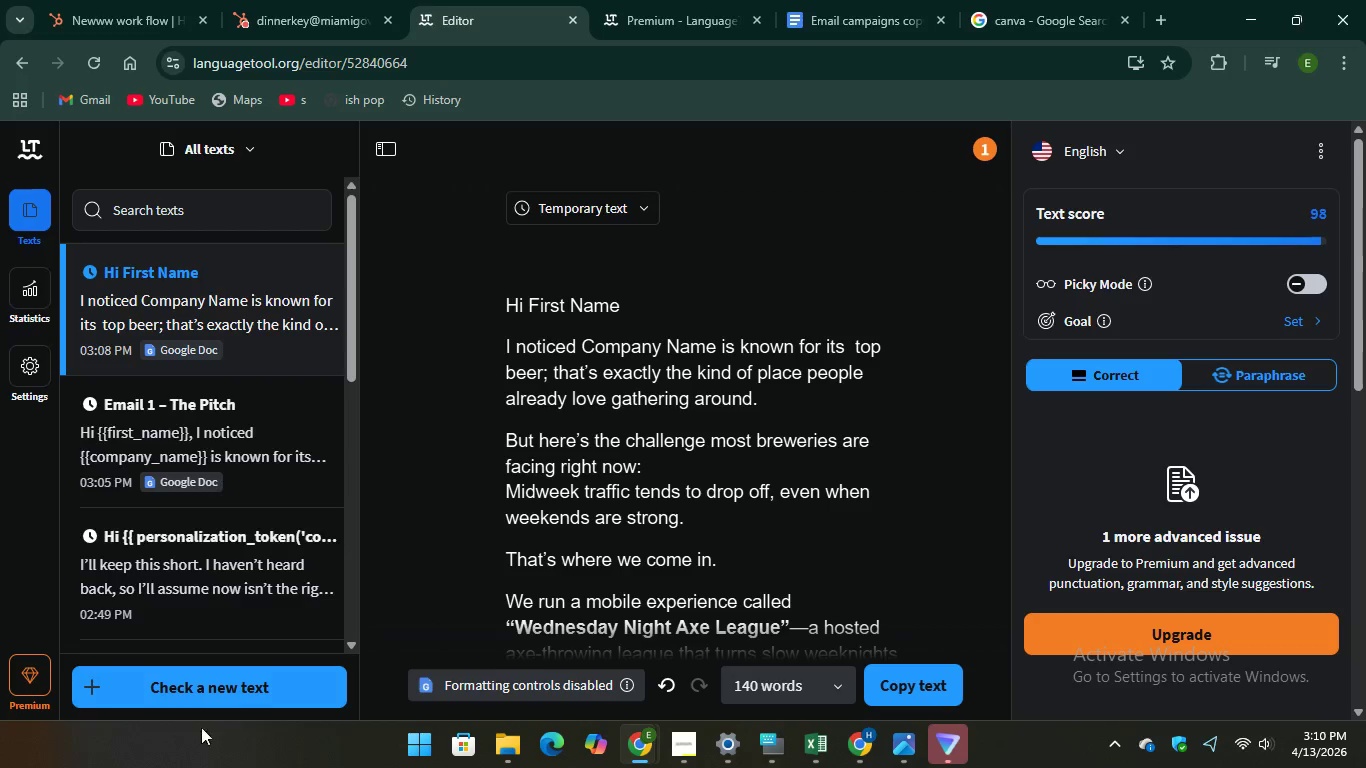 
left_click([241, 690])
 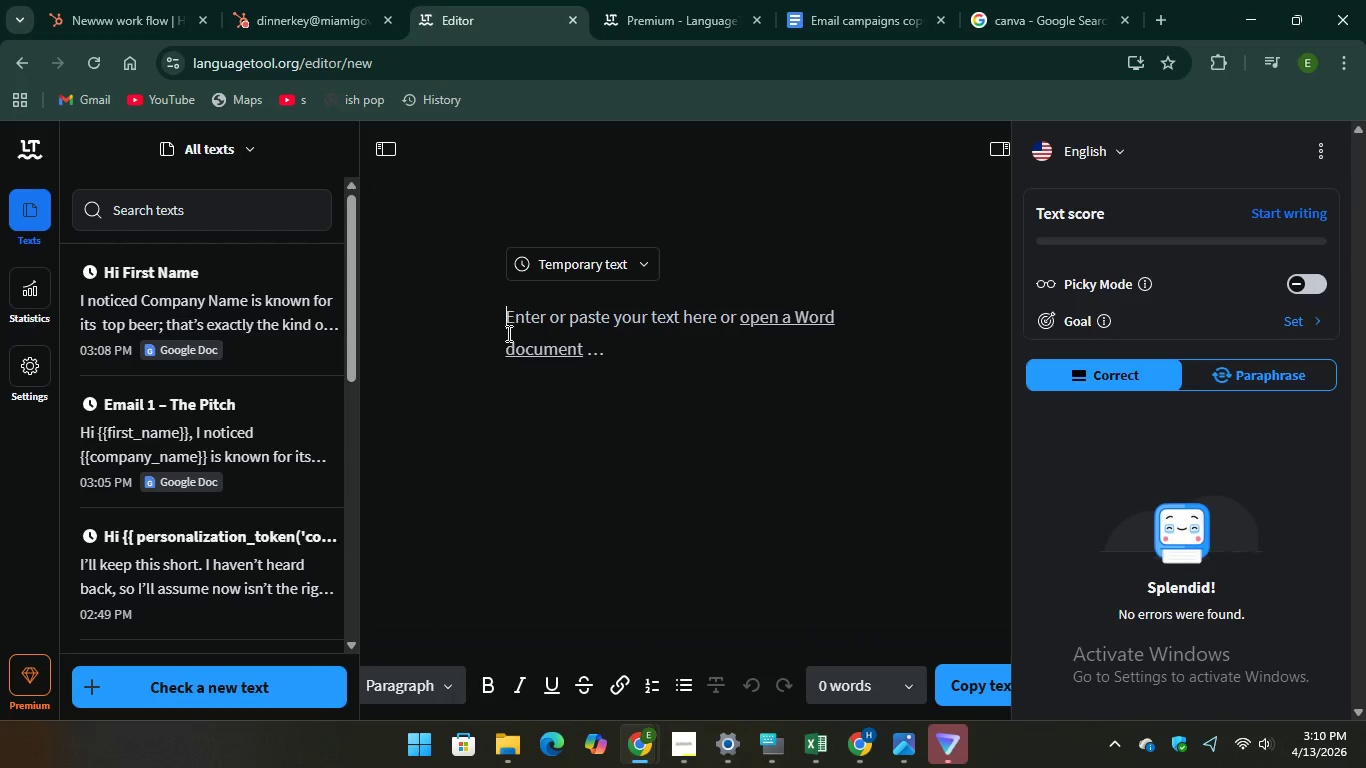 
right_click([505, 333])
 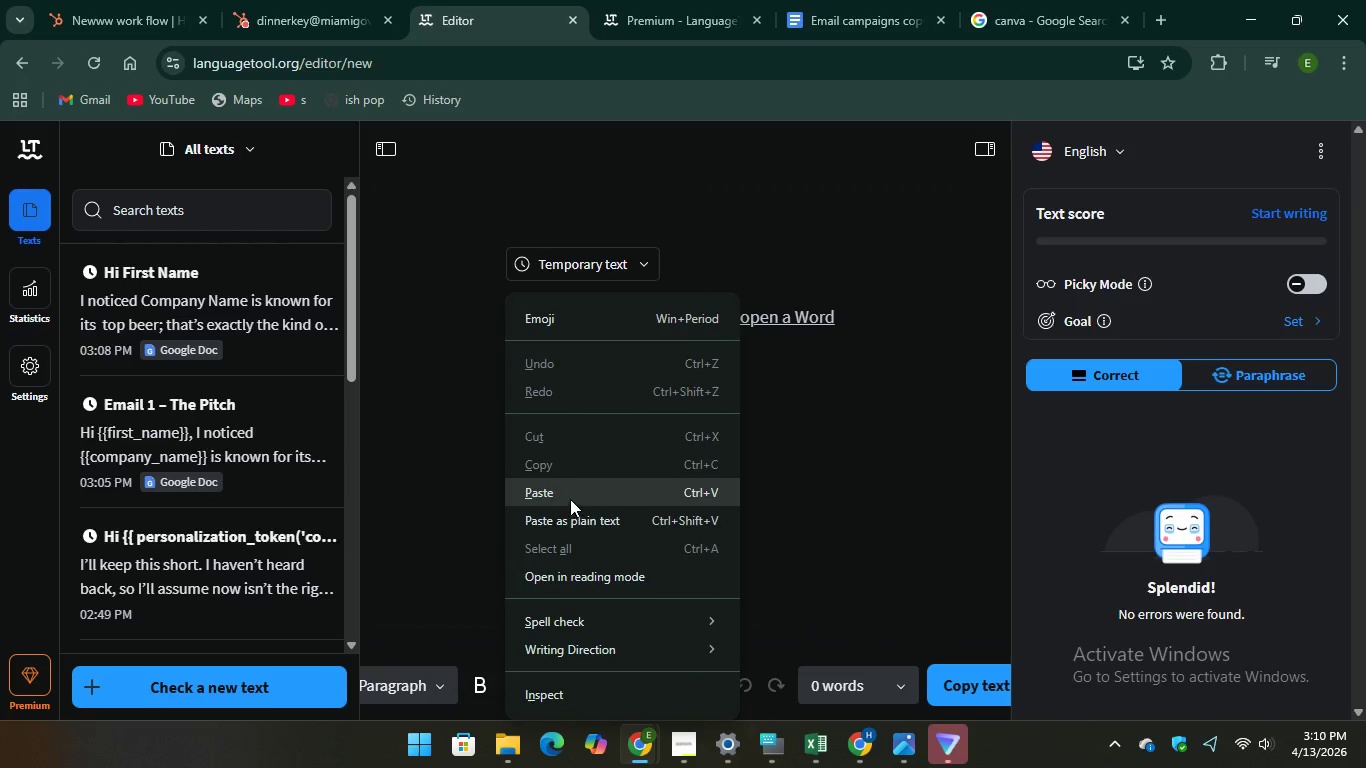 
left_click([568, 494])
 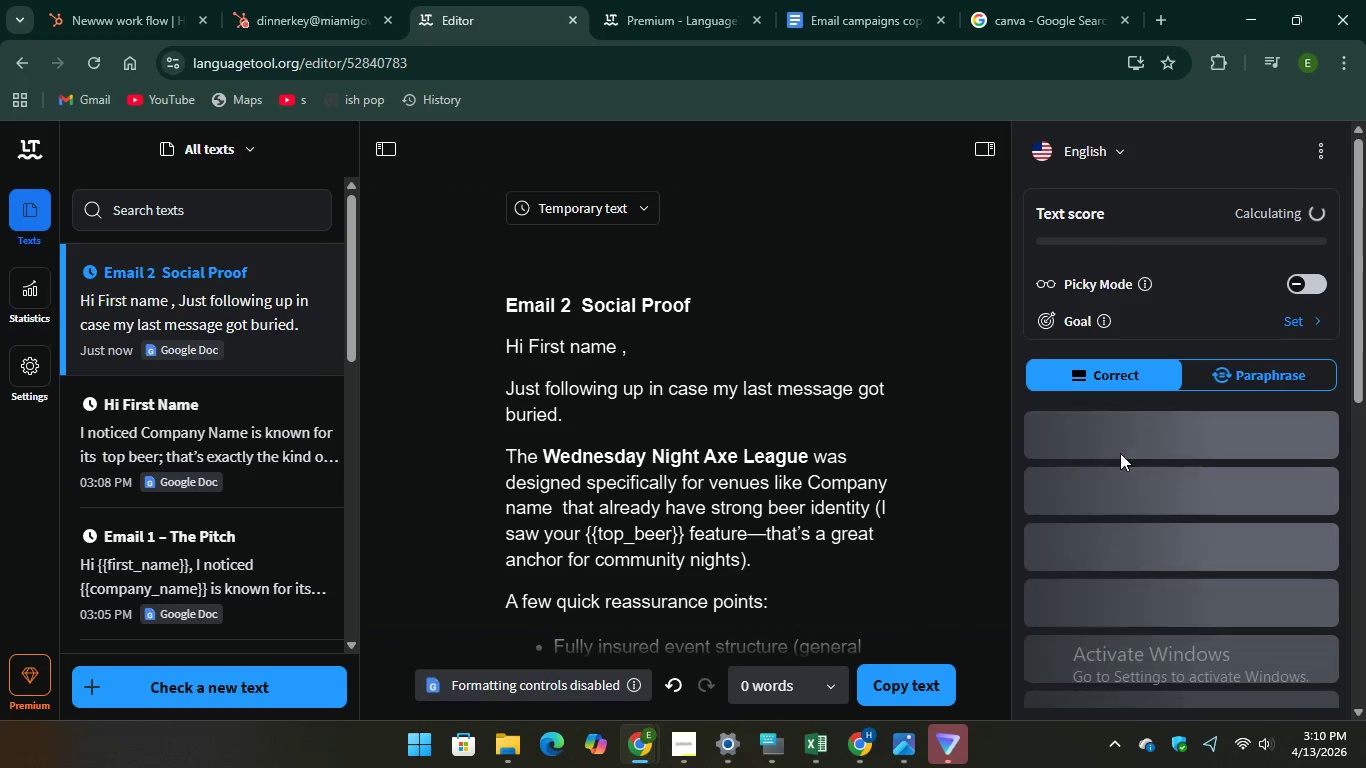 
mouse_move([1078, 399])
 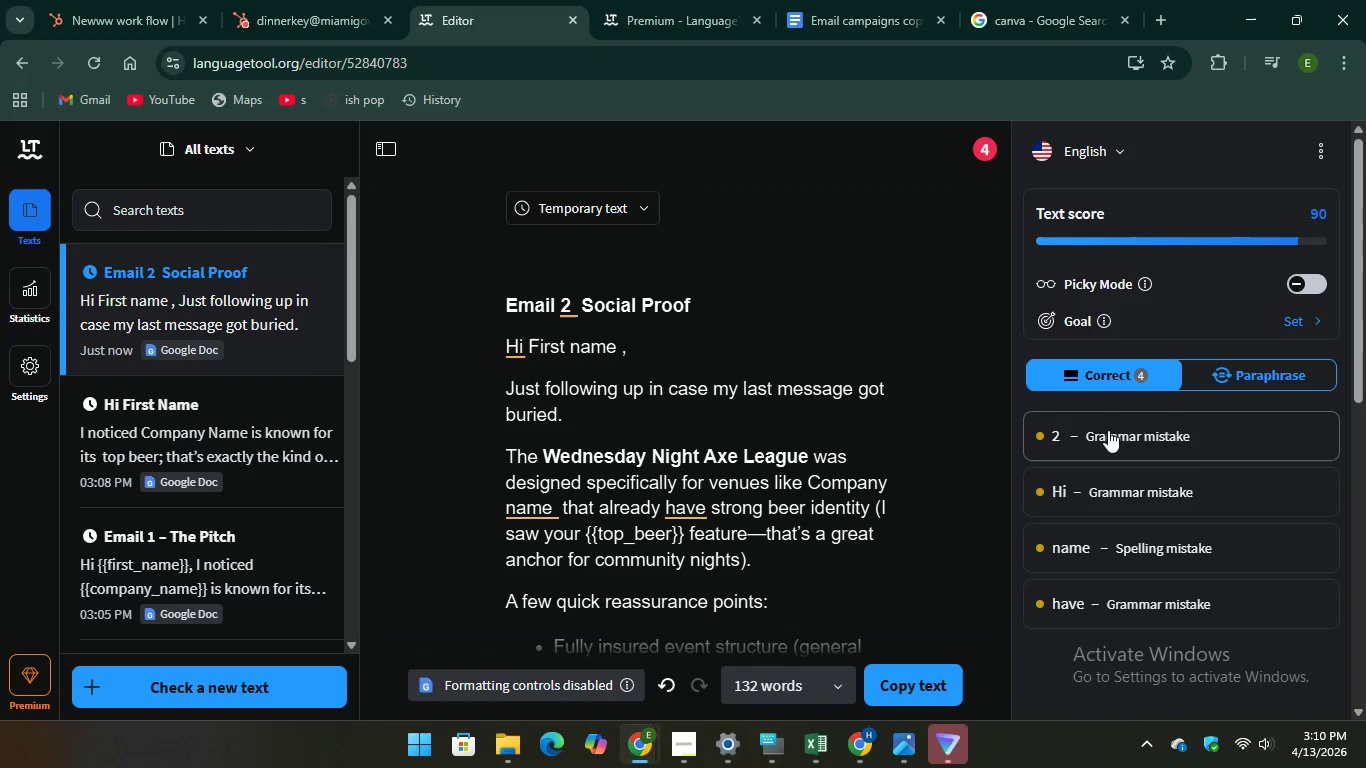 
left_click([1108, 430])
 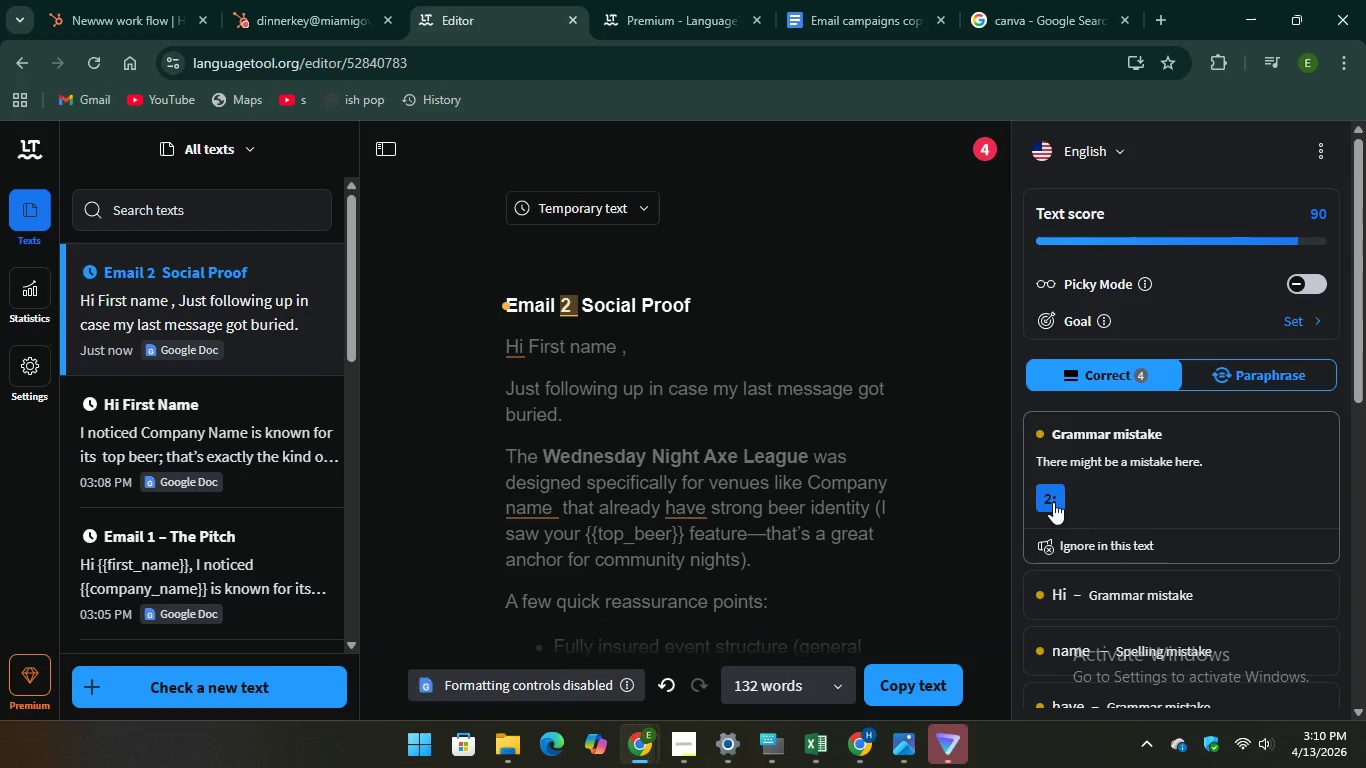 
left_click([1053, 502])
 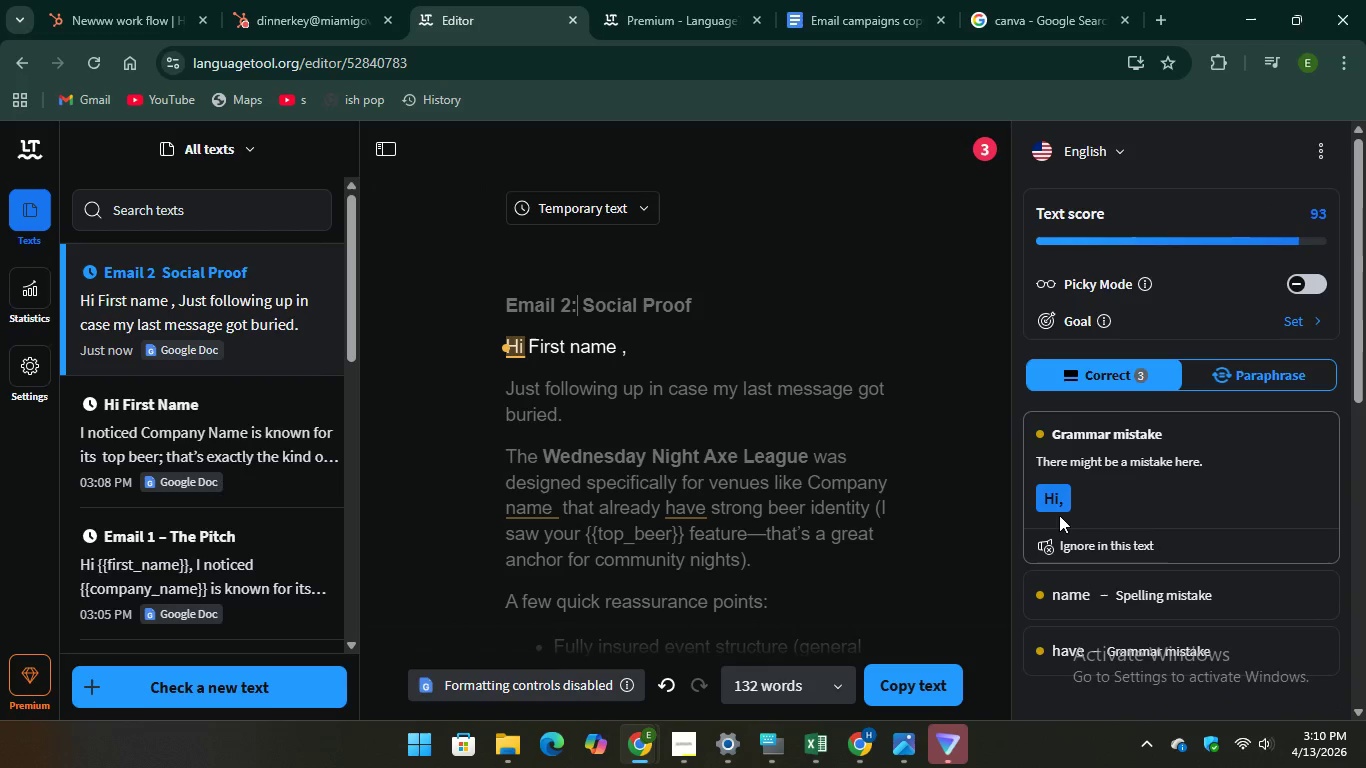 
scroll: coordinate [1071, 520], scroll_direction: down, amount: 1.0
 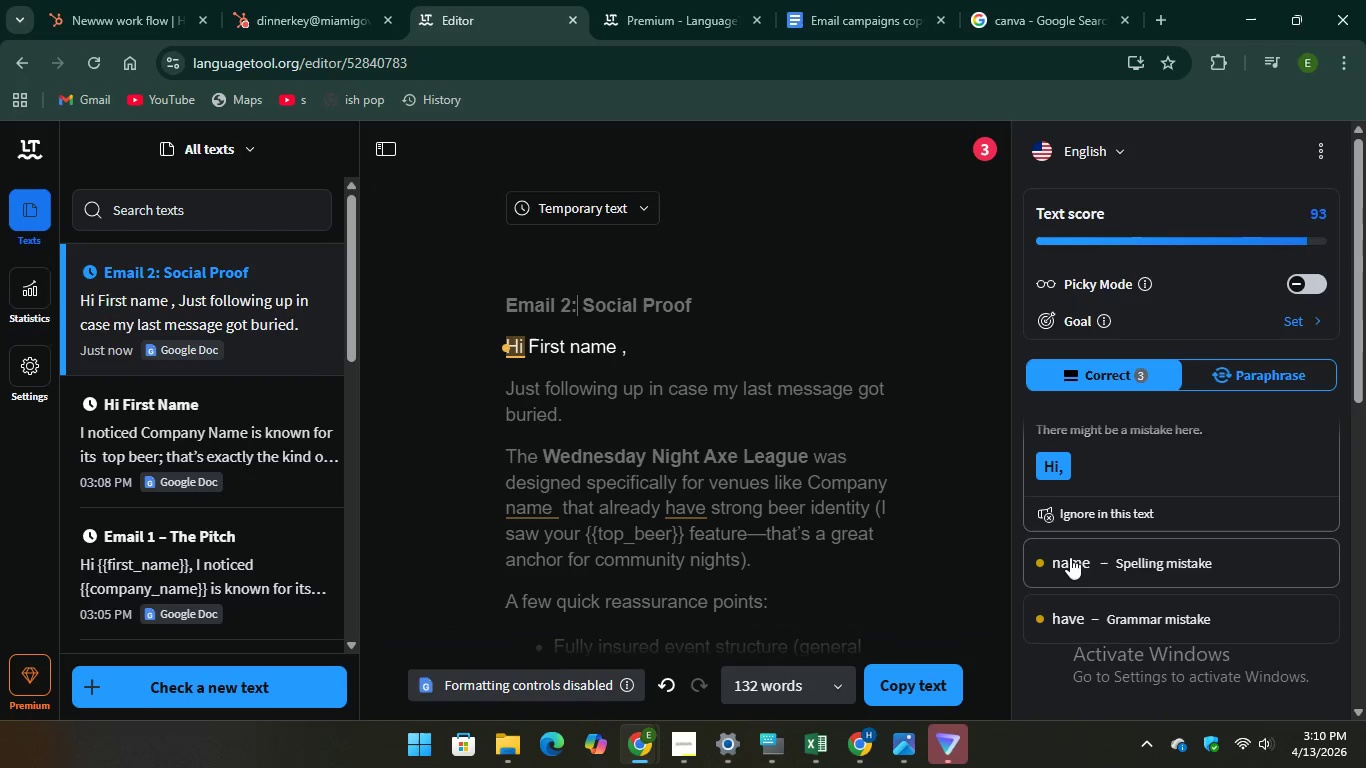 
left_click([1070, 557])
 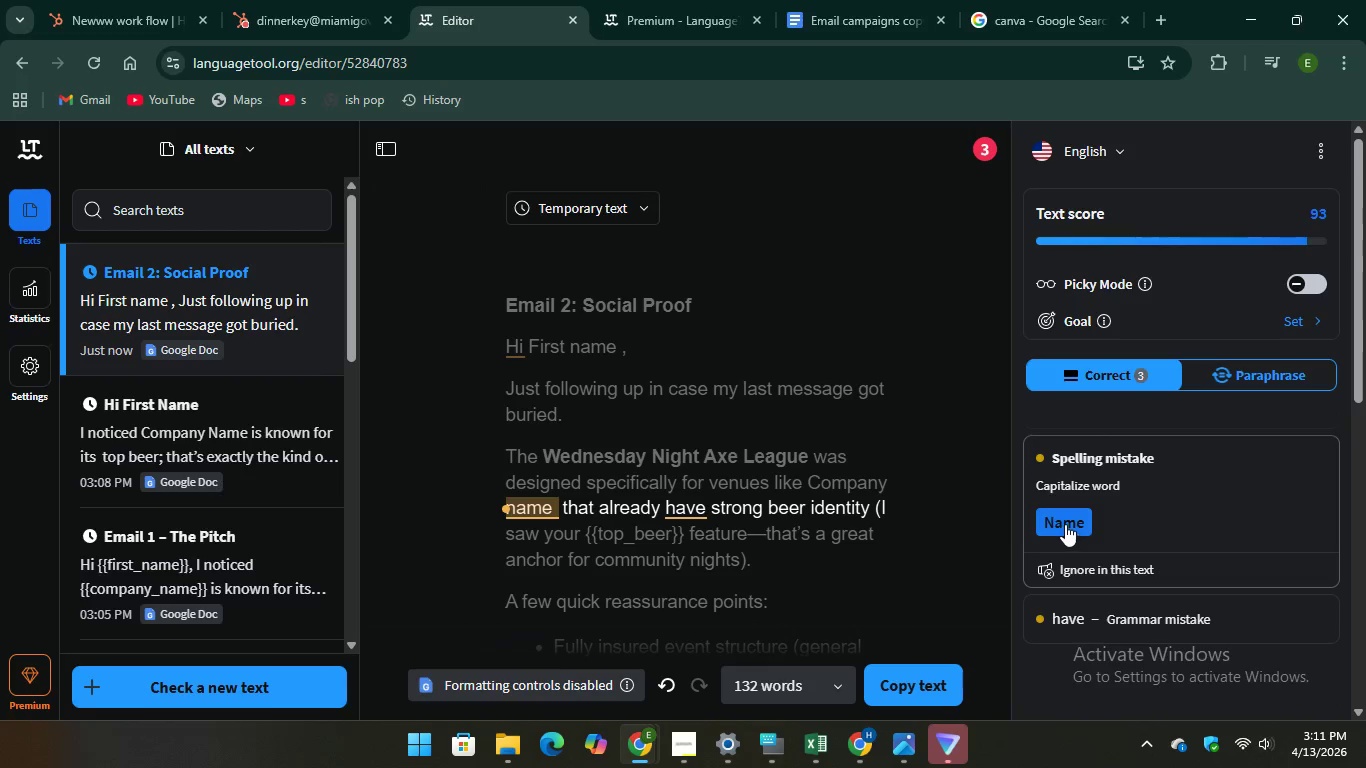 
left_click([1065, 524])
 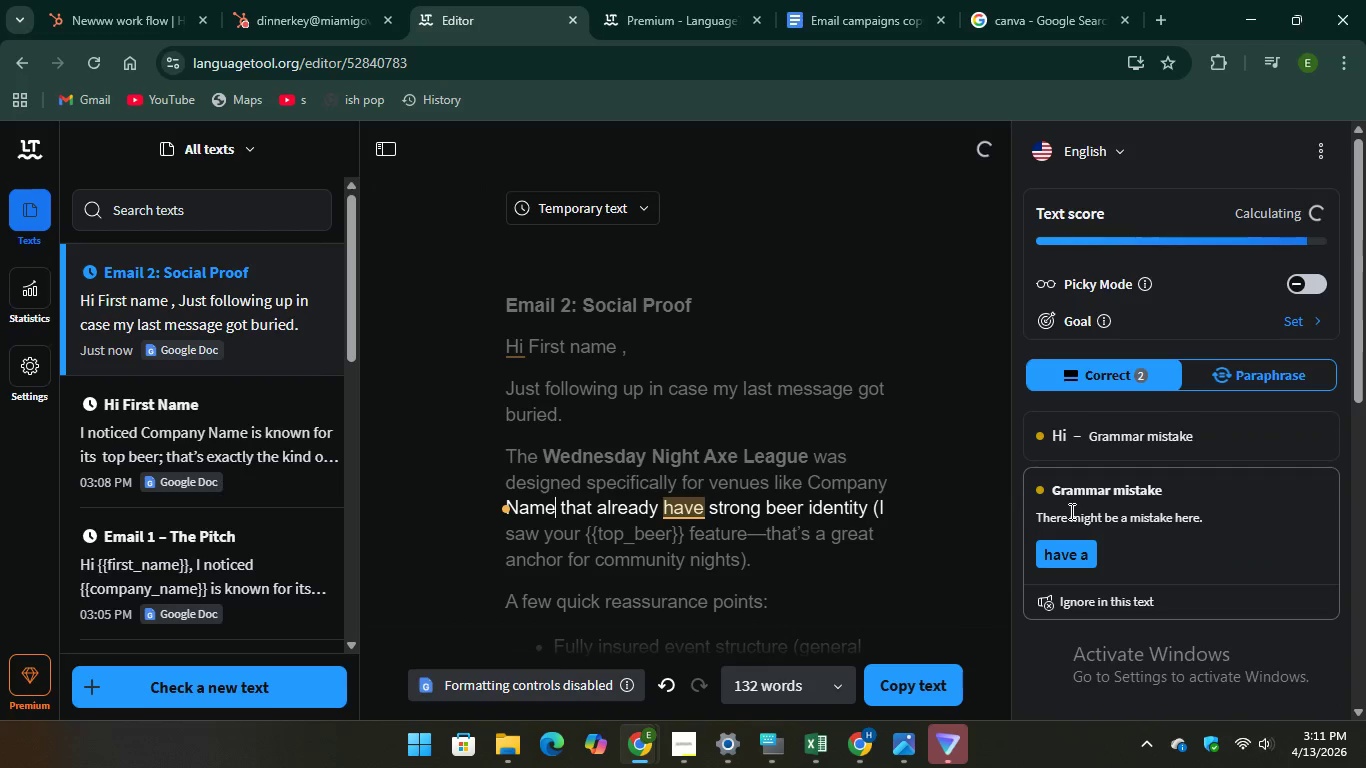 
scroll: coordinate [1070, 511], scroll_direction: down, amount: 2.0
 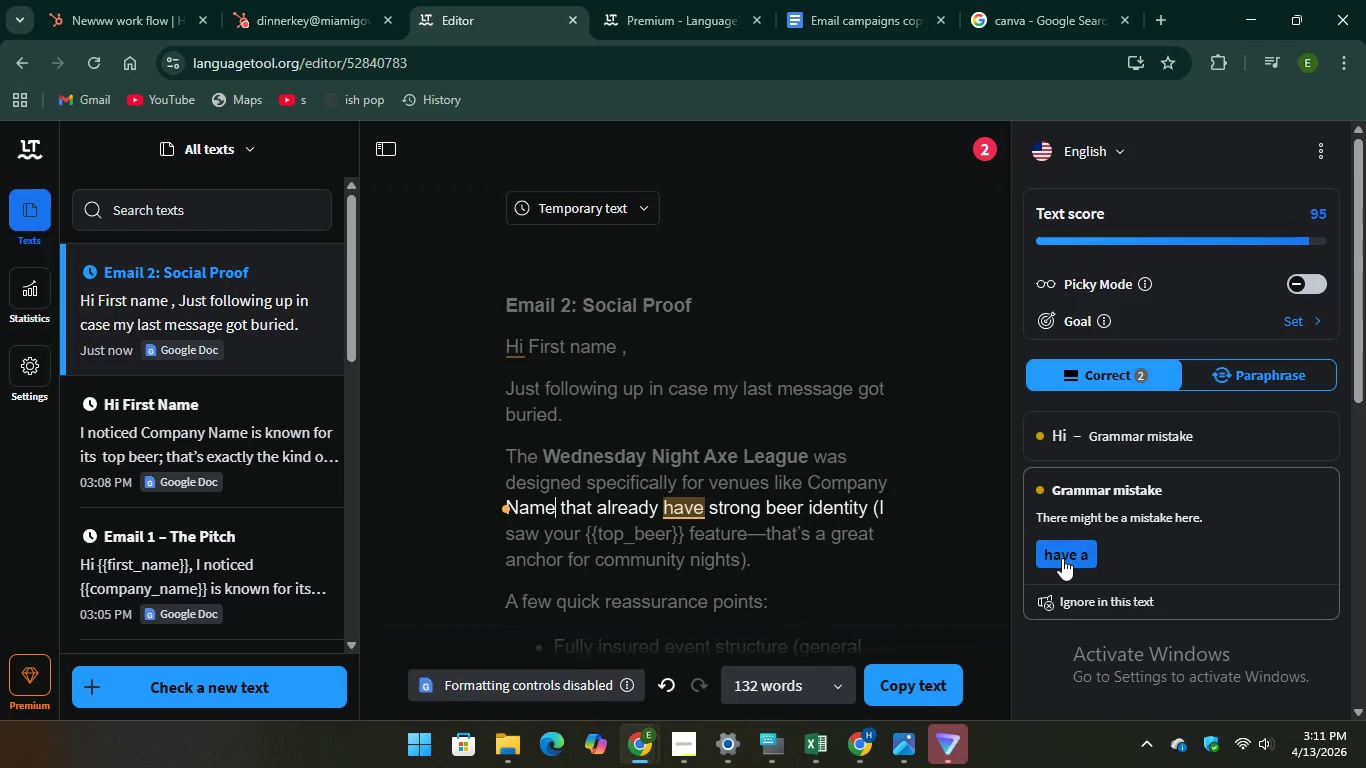 
left_click([1062, 558])
 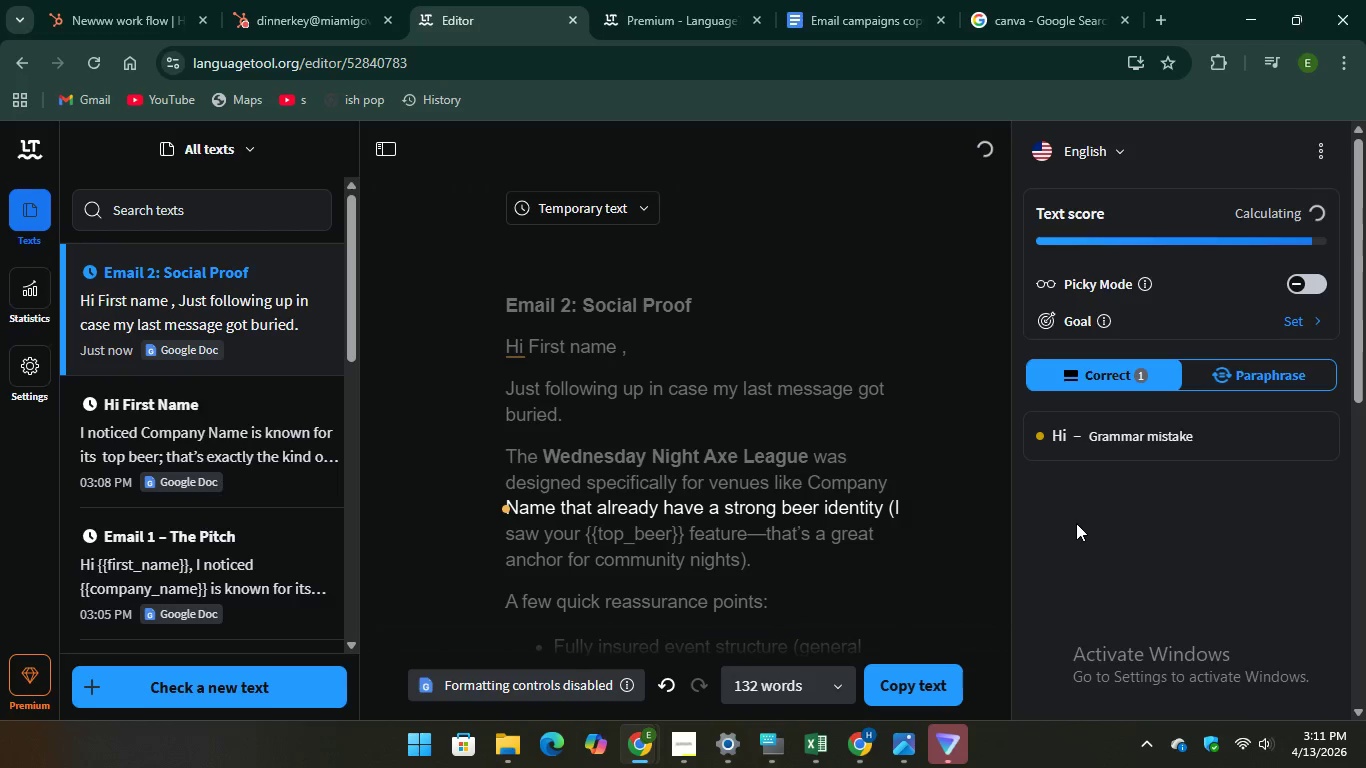 
scroll: coordinate [1076, 522], scroll_direction: down, amount: 2.0
 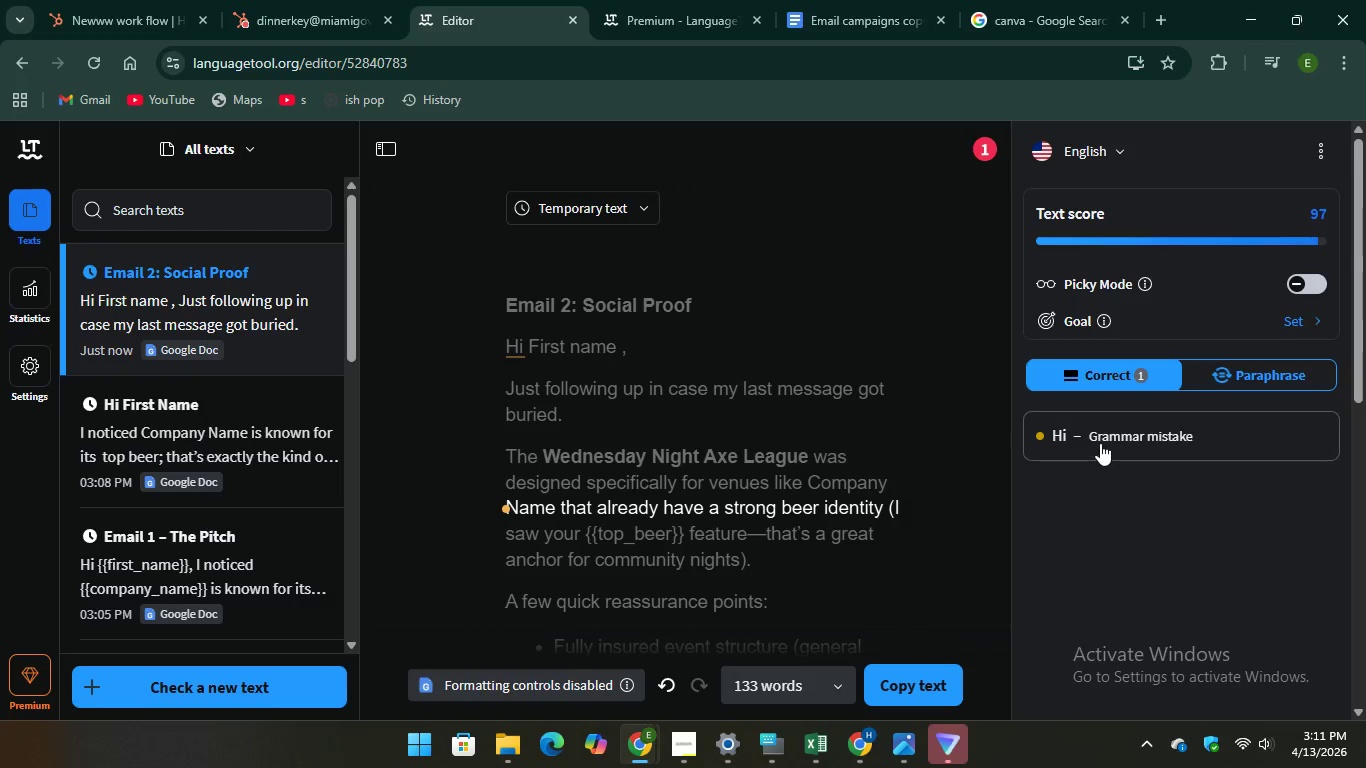 
mouse_move([1078, 462])
 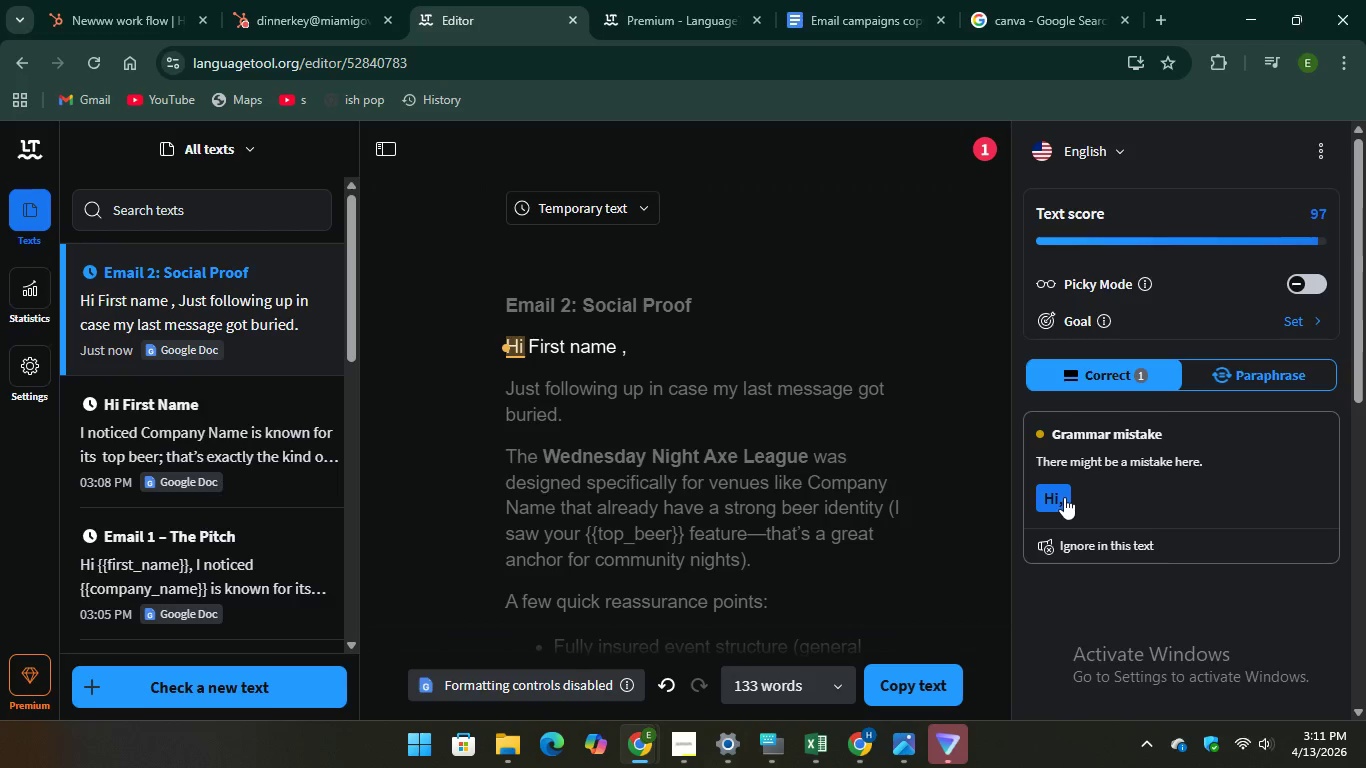 
left_click([1064, 497])
 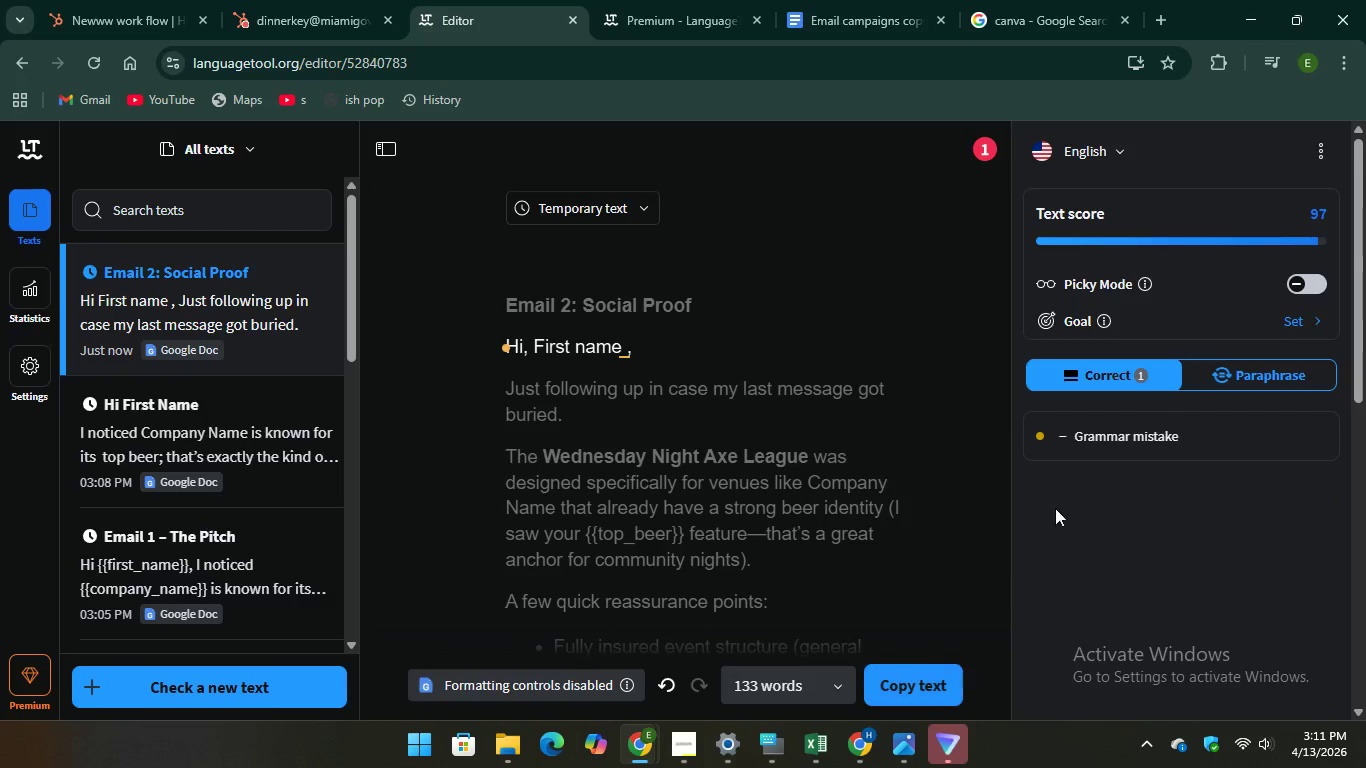 
left_click([1093, 429])
 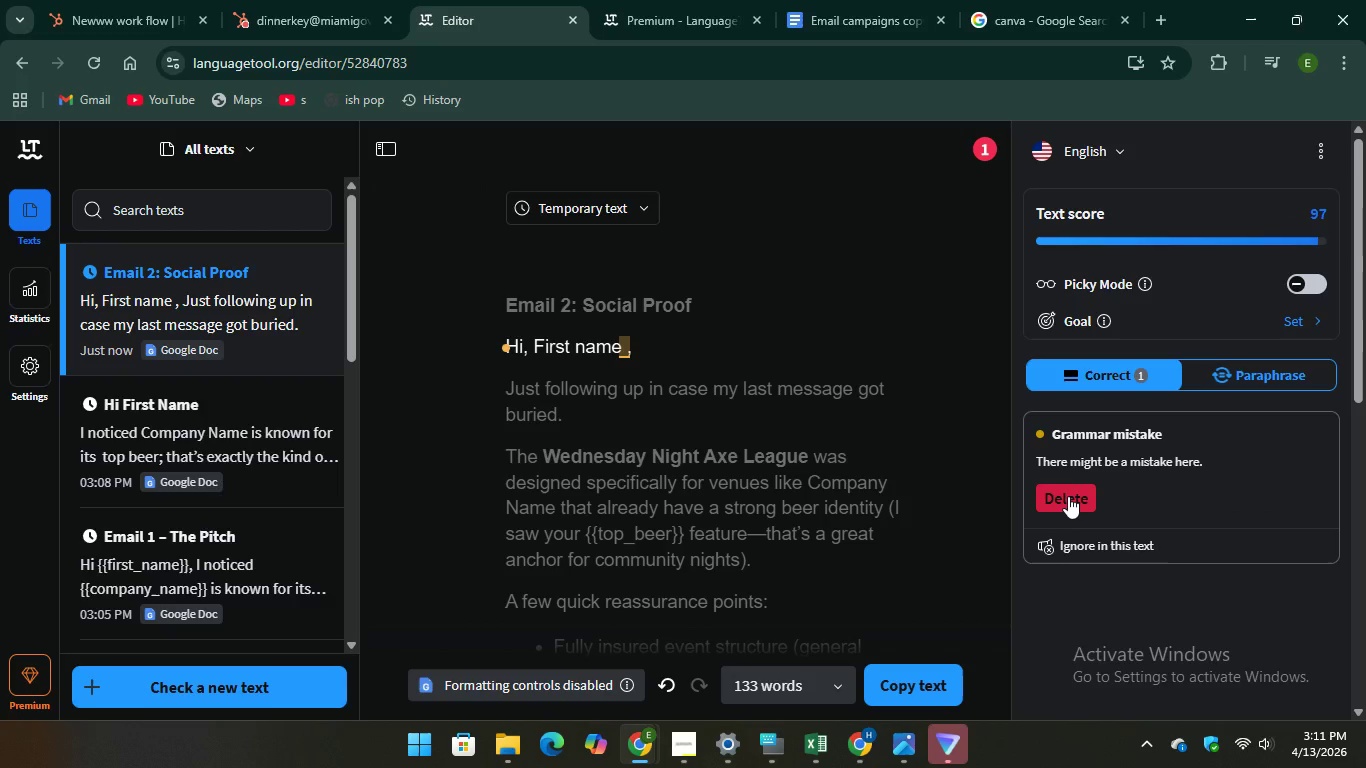 
left_click([1069, 496])
 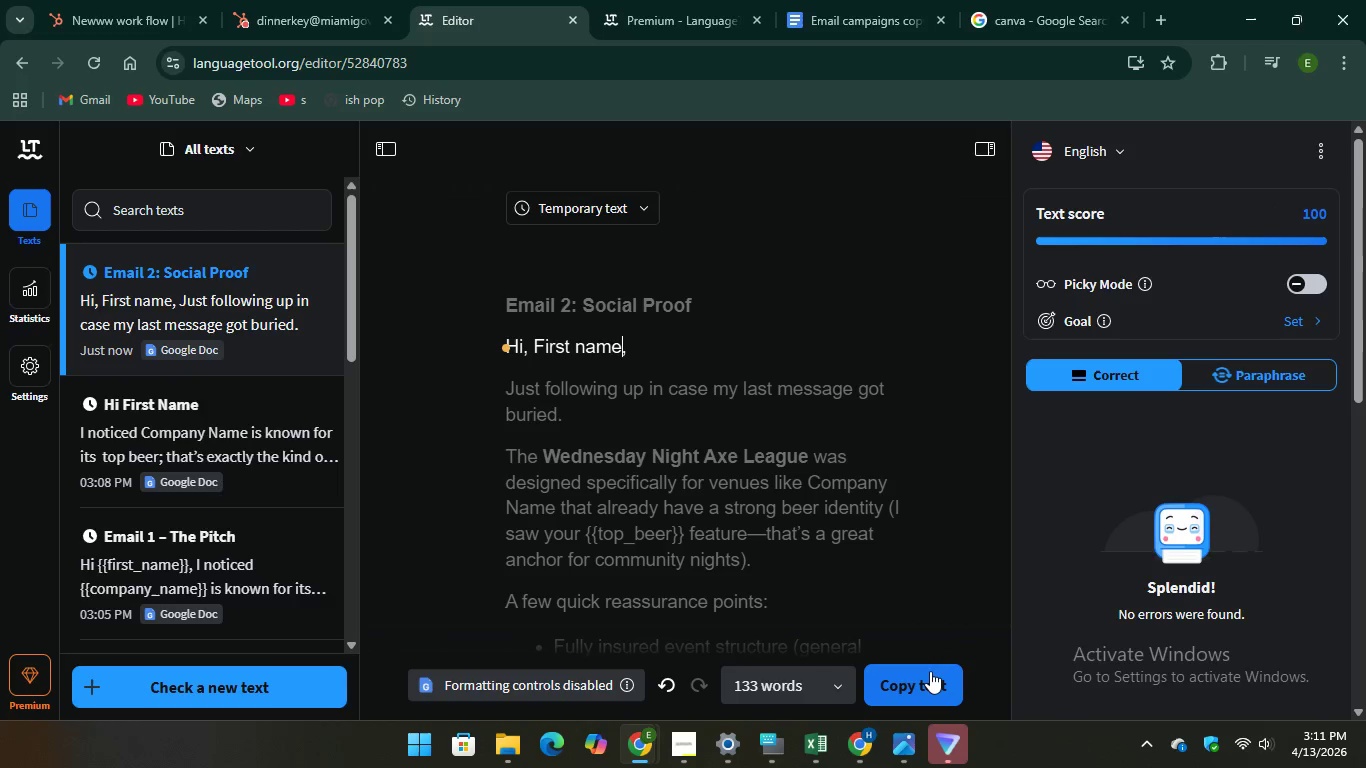 
left_click([924, 674])
 